 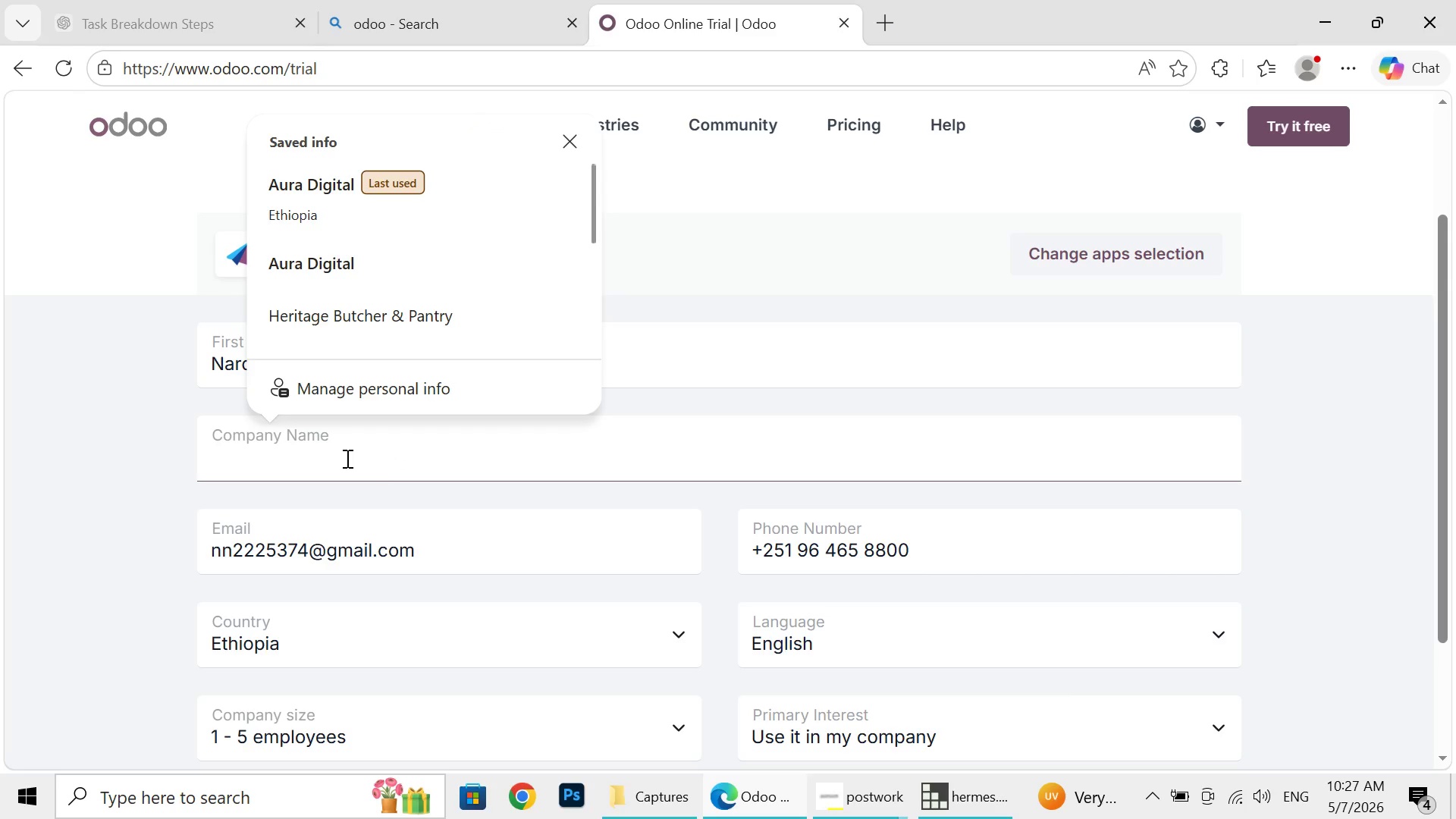 
key(Control+V)
 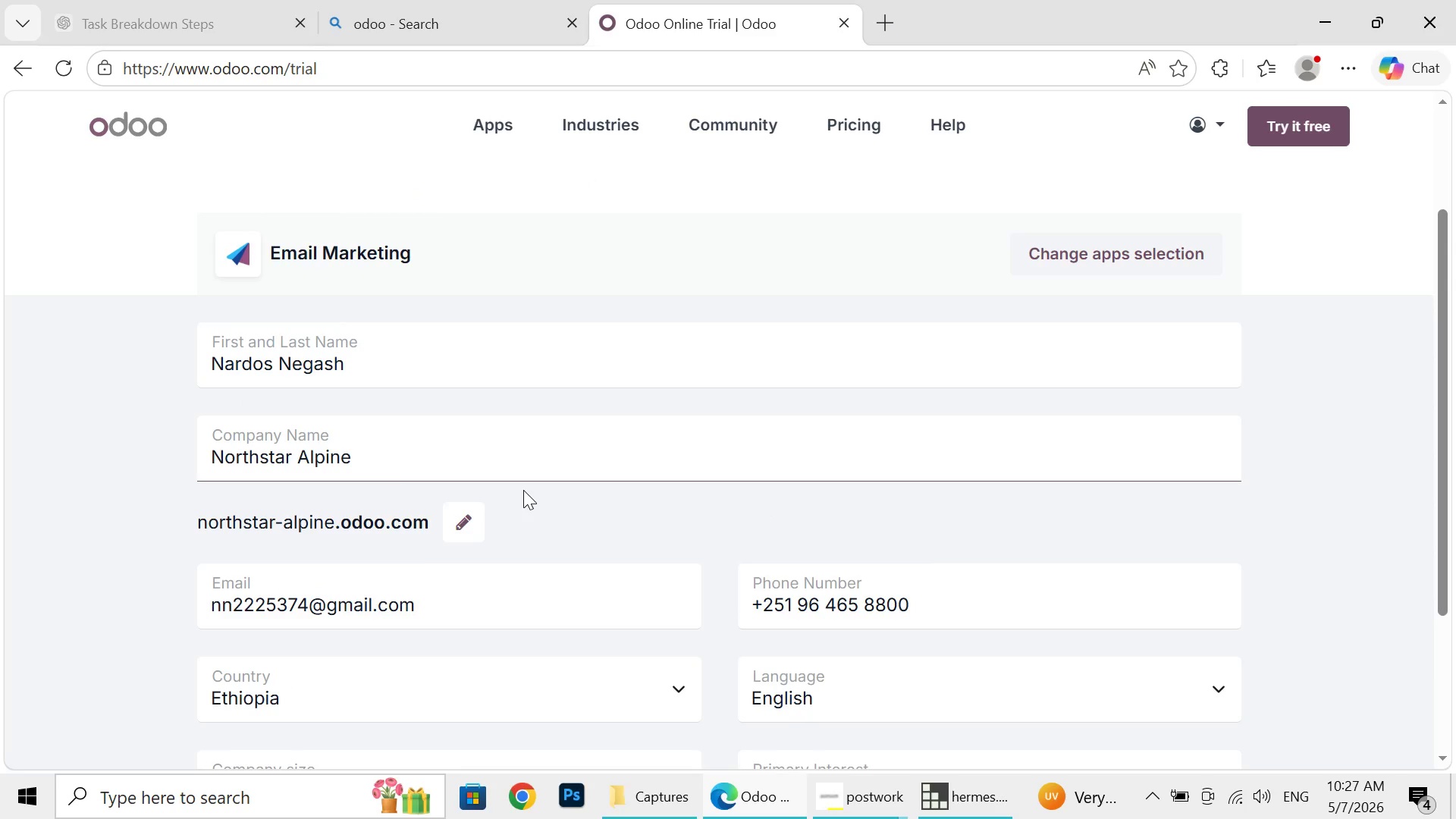 
mouse_move([543, 495])
 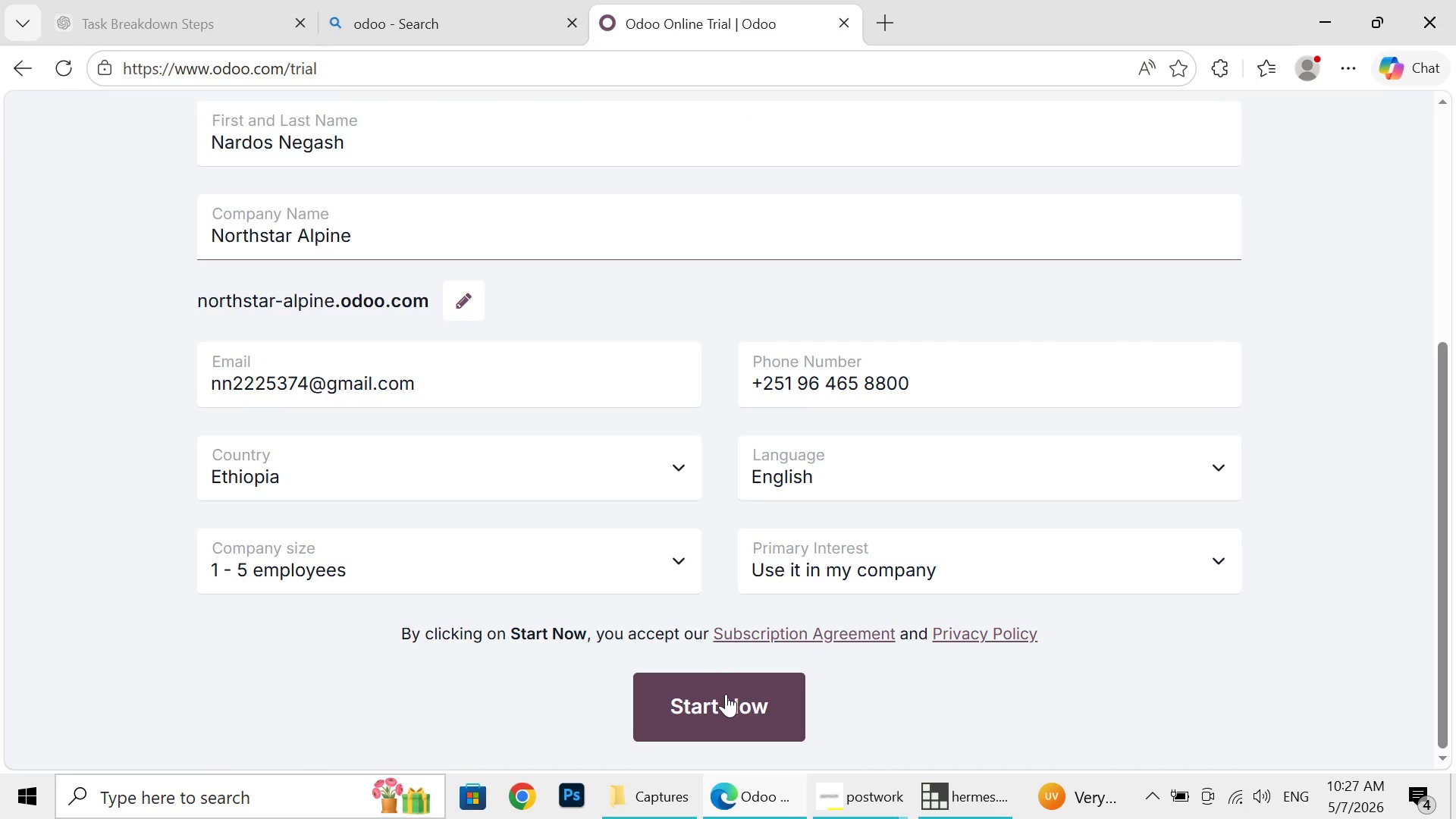 
left_click([726, 694])
 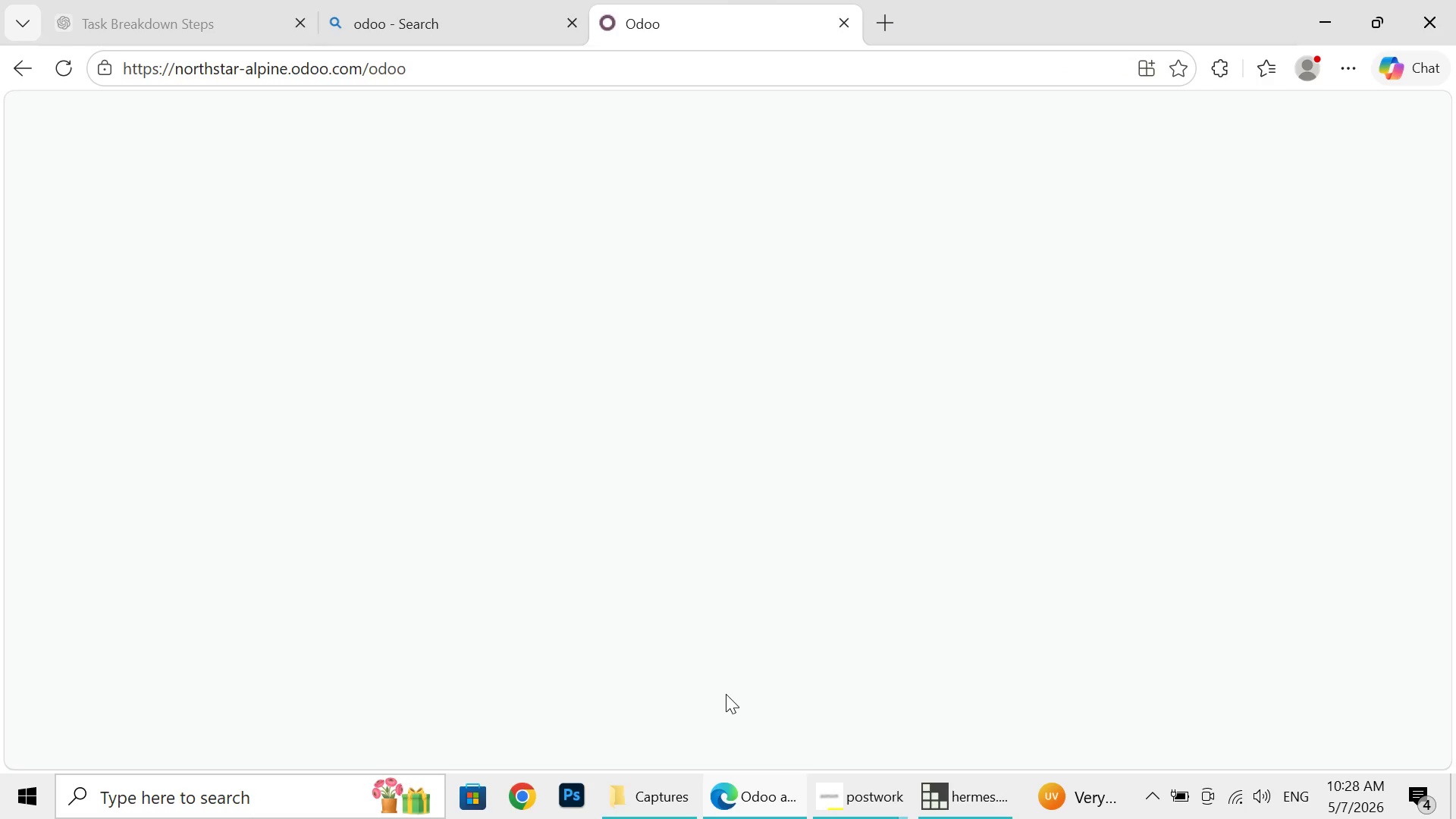 
wait(33.0)
 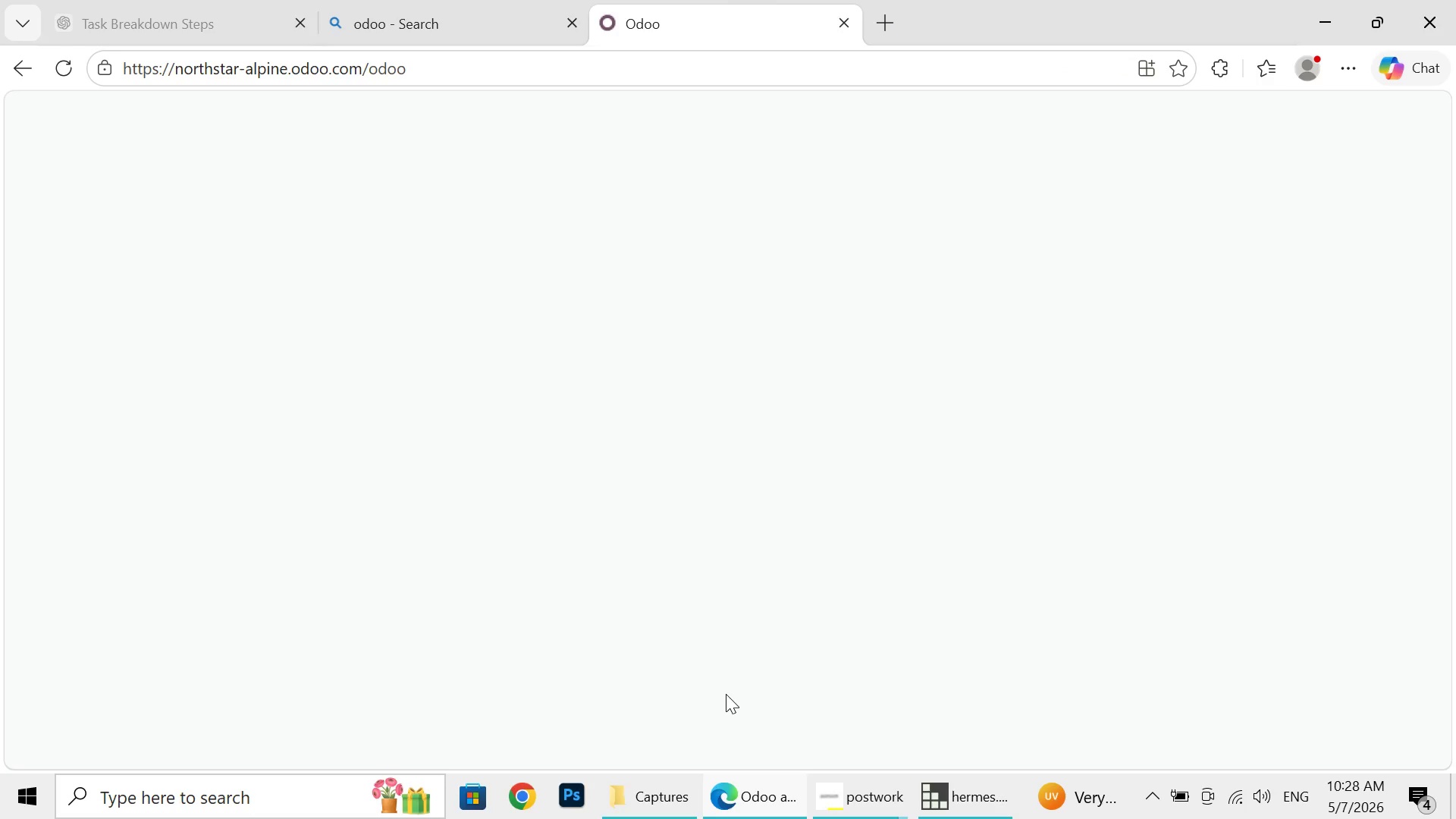 
left_click([653, 312])
 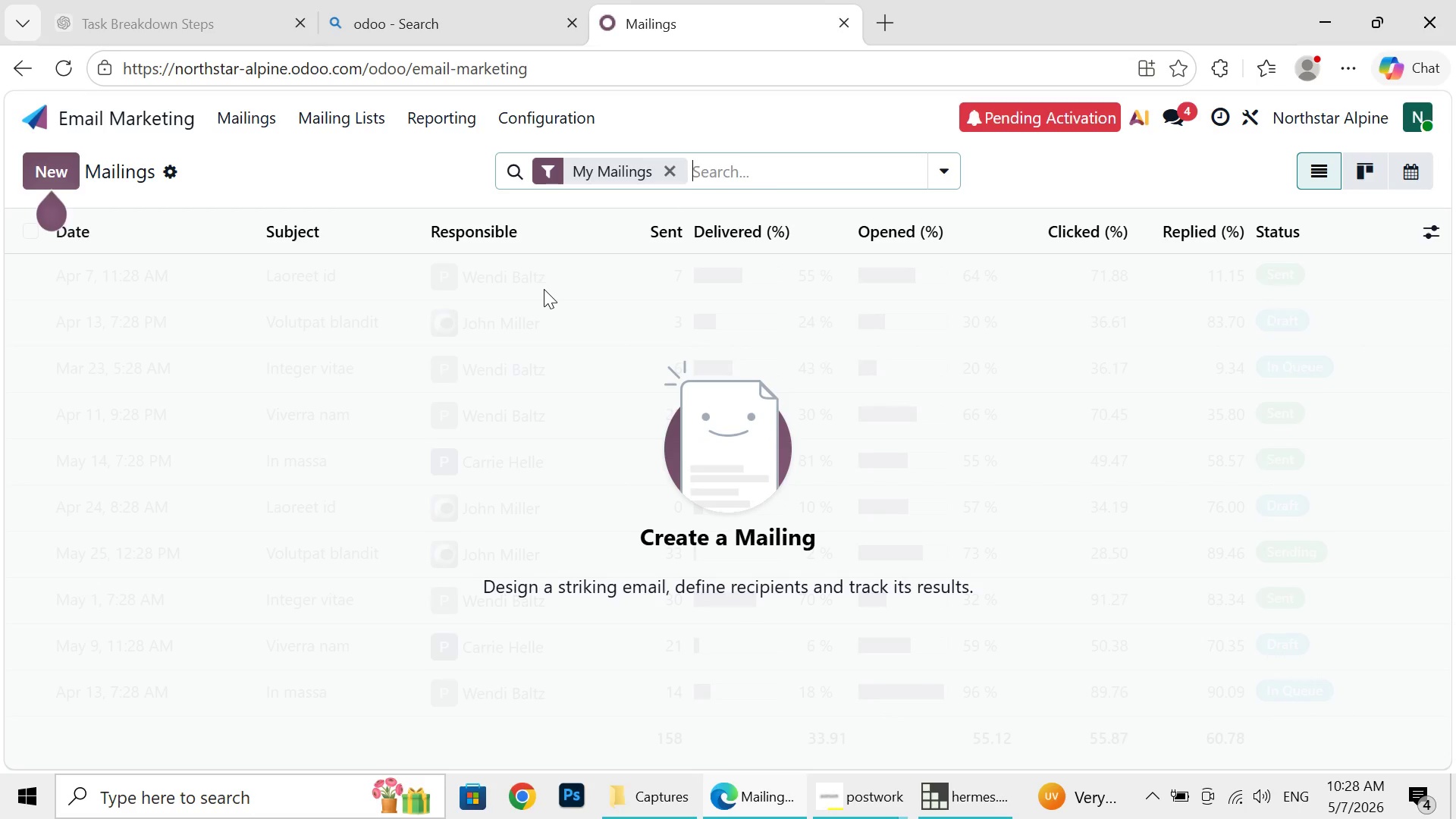 
wait(12.72)
 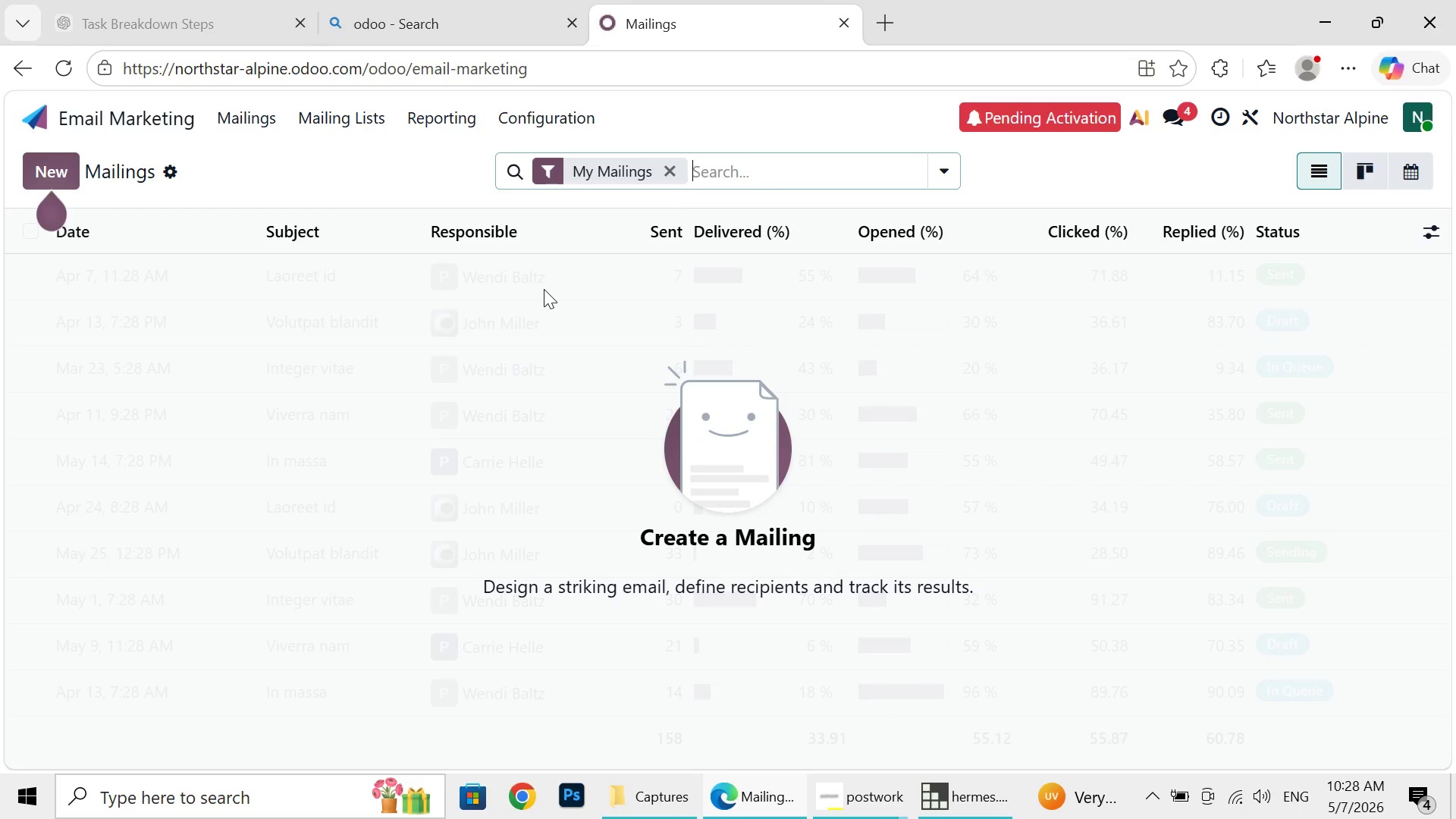 
left_click([46, 166])
 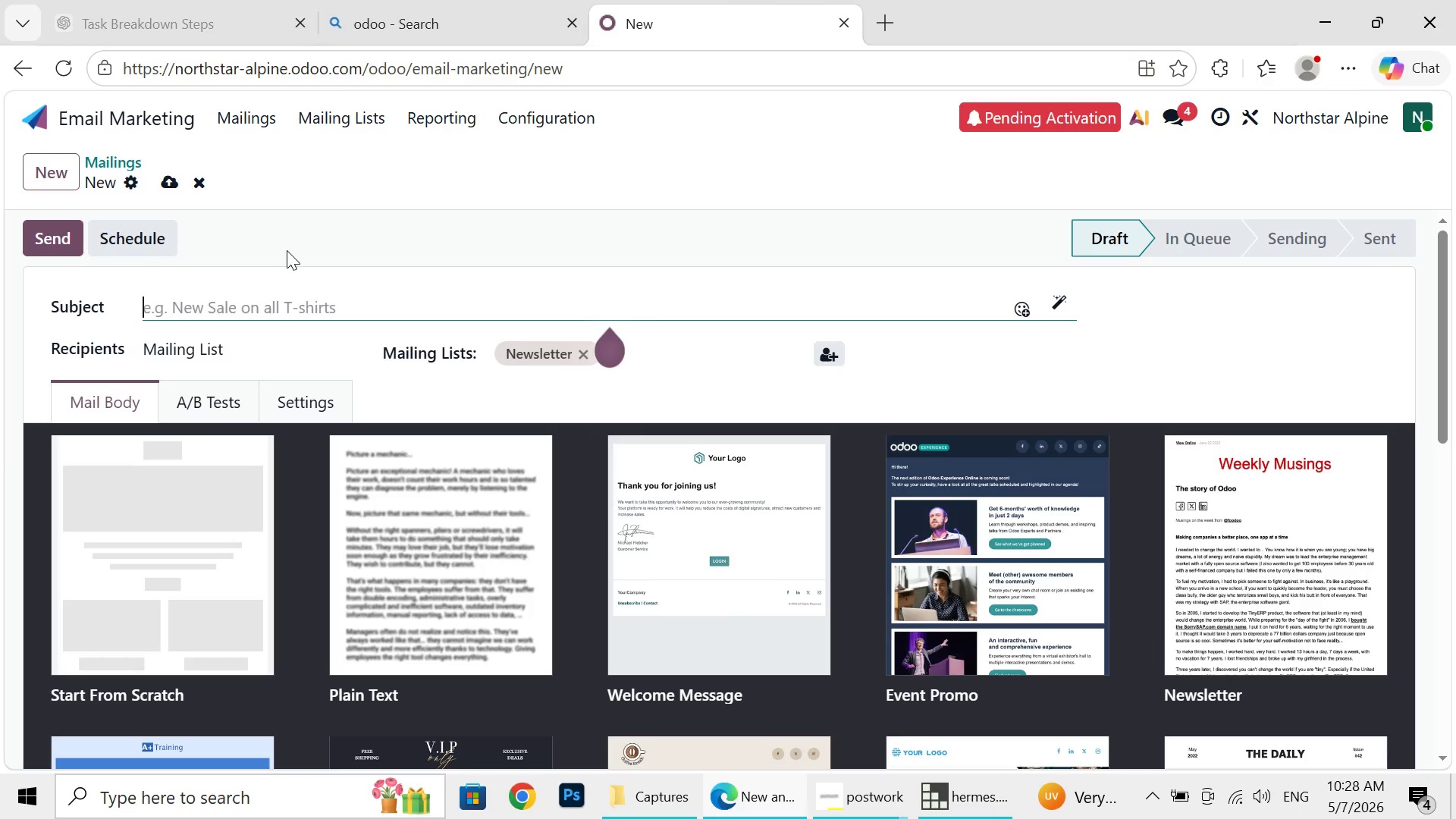 
wait(11.7)
 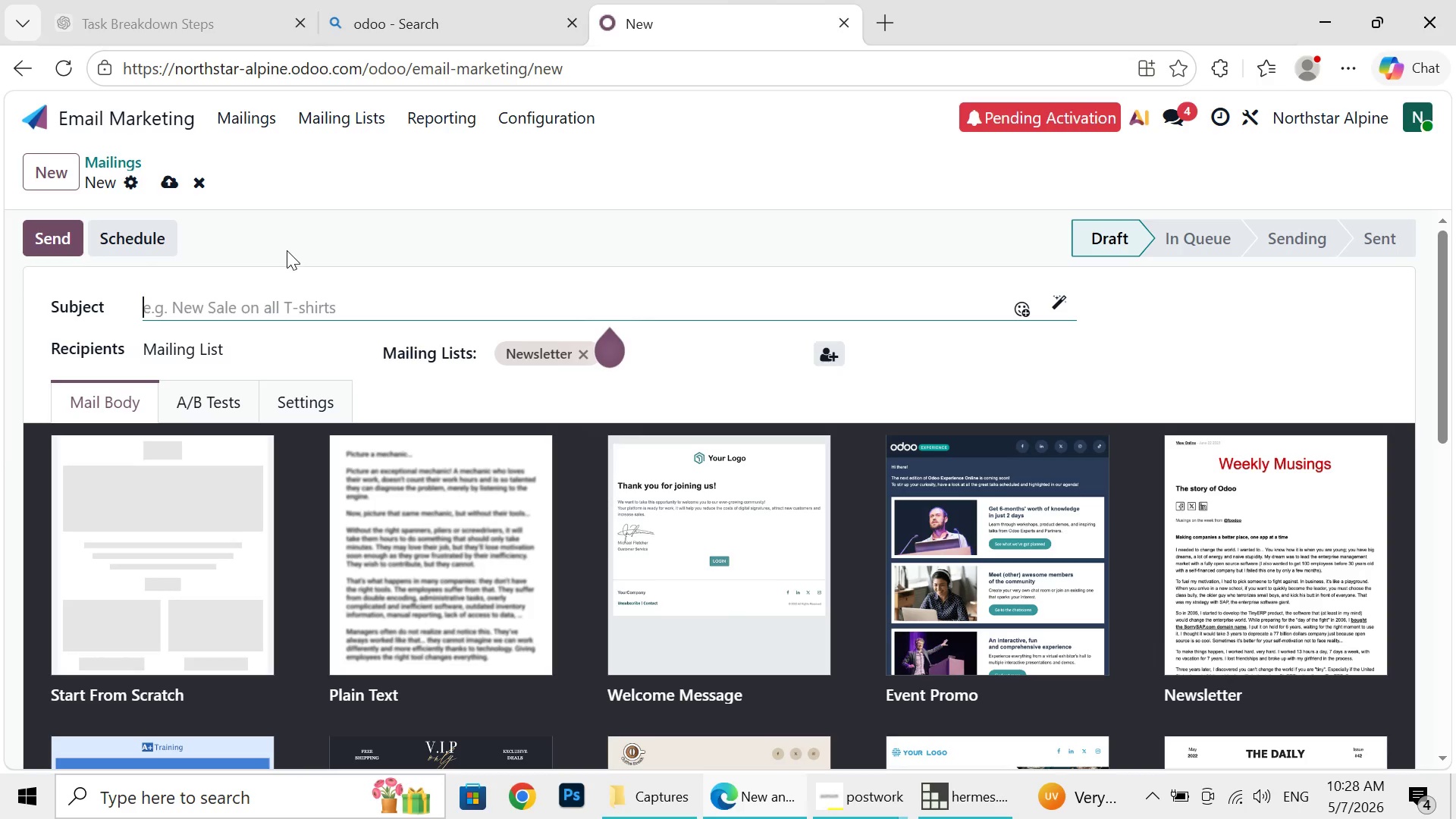 
left_click([1034, 109])
 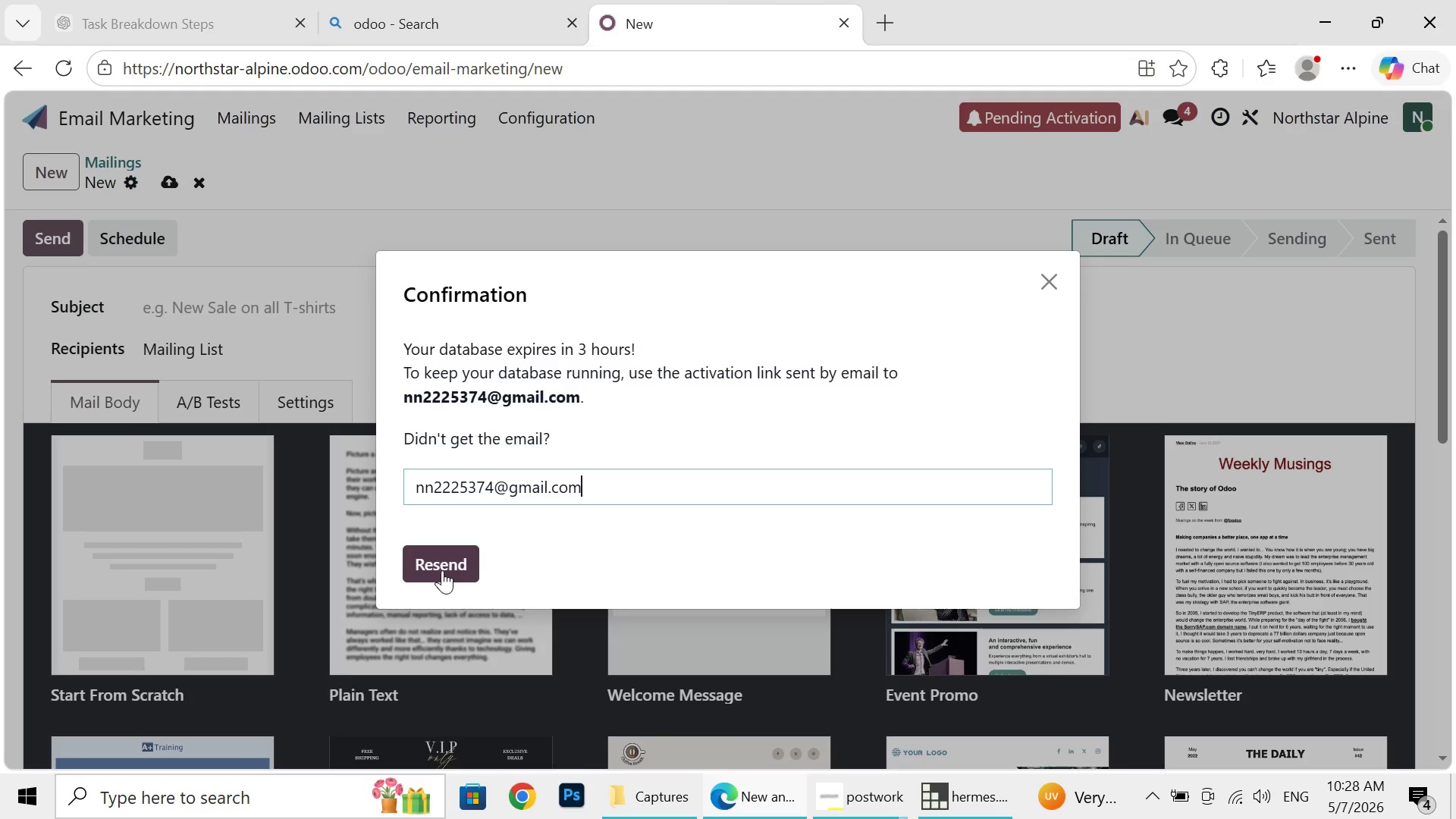 
left_click([438, 566])
 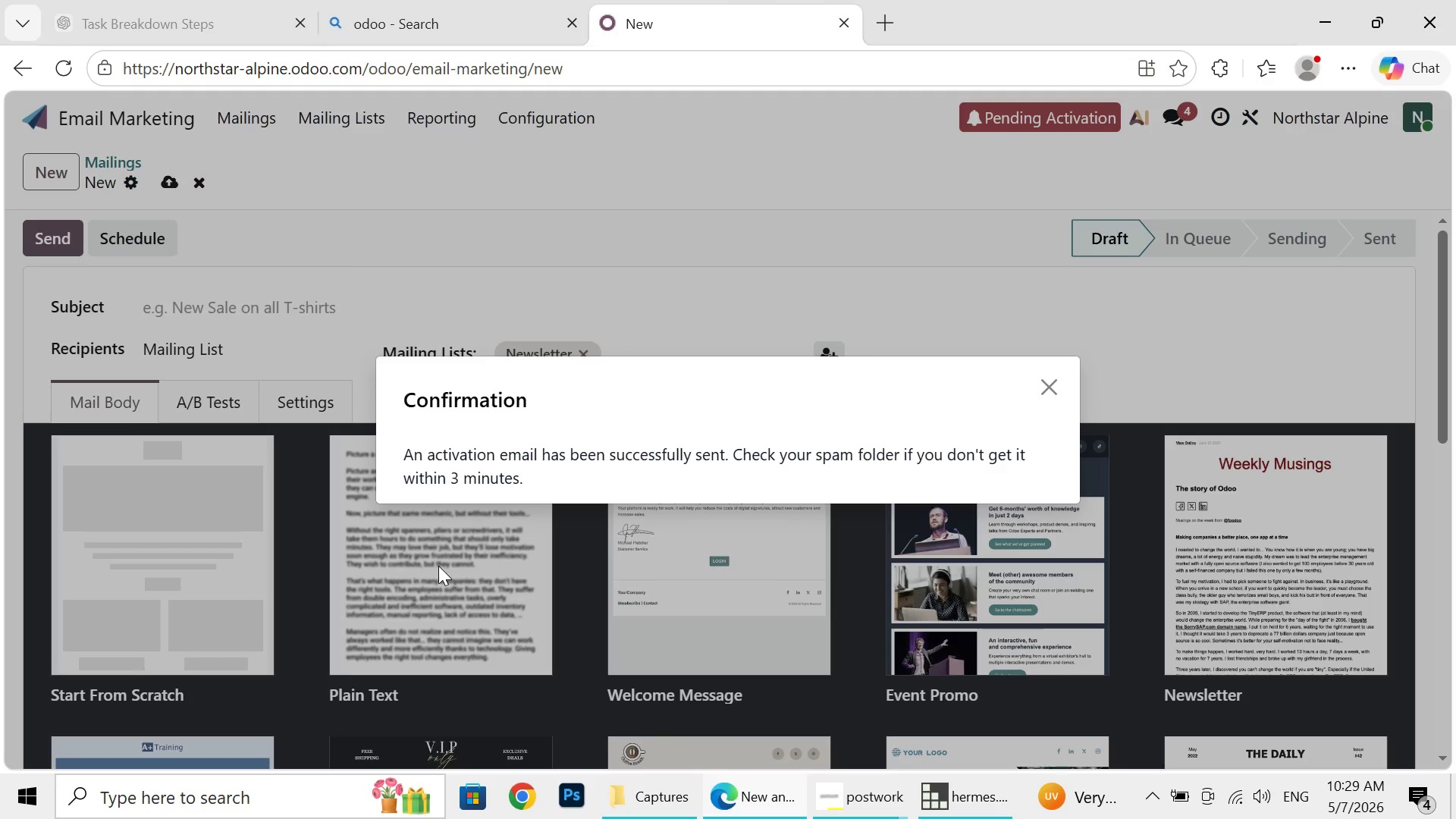 
wait(50.52)
 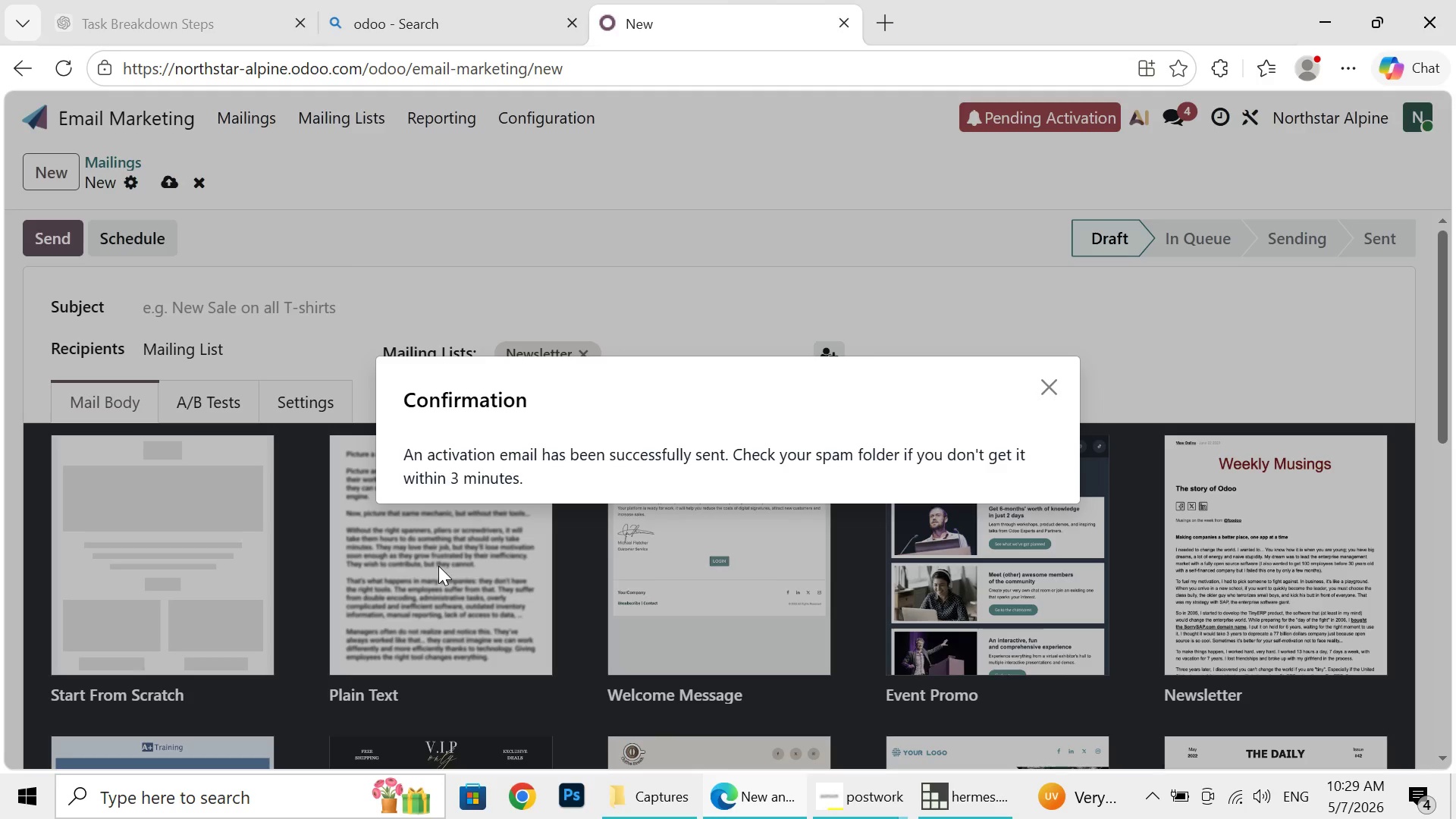 
left_click([1053, 381])
 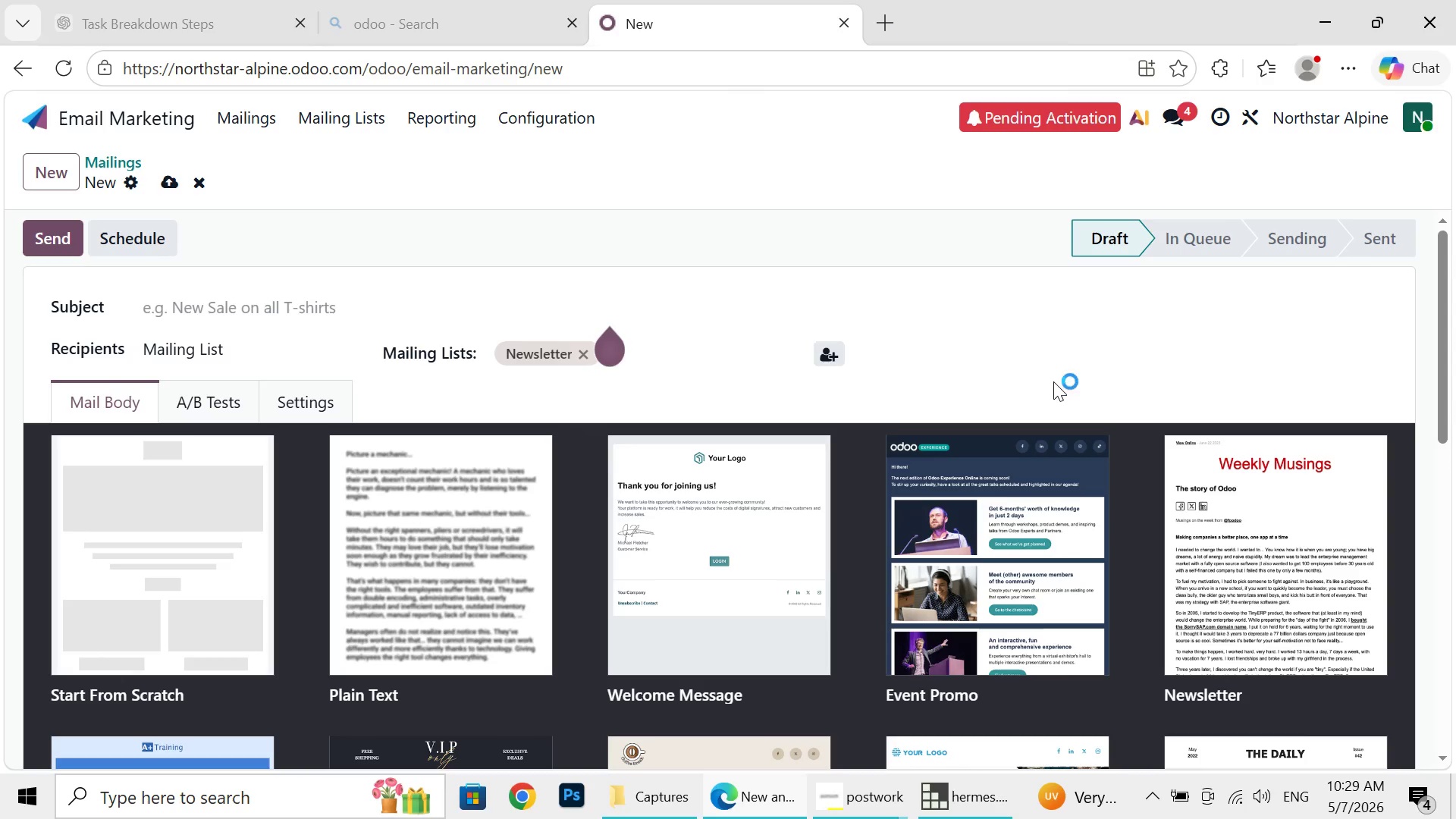 
wait(19.5)
 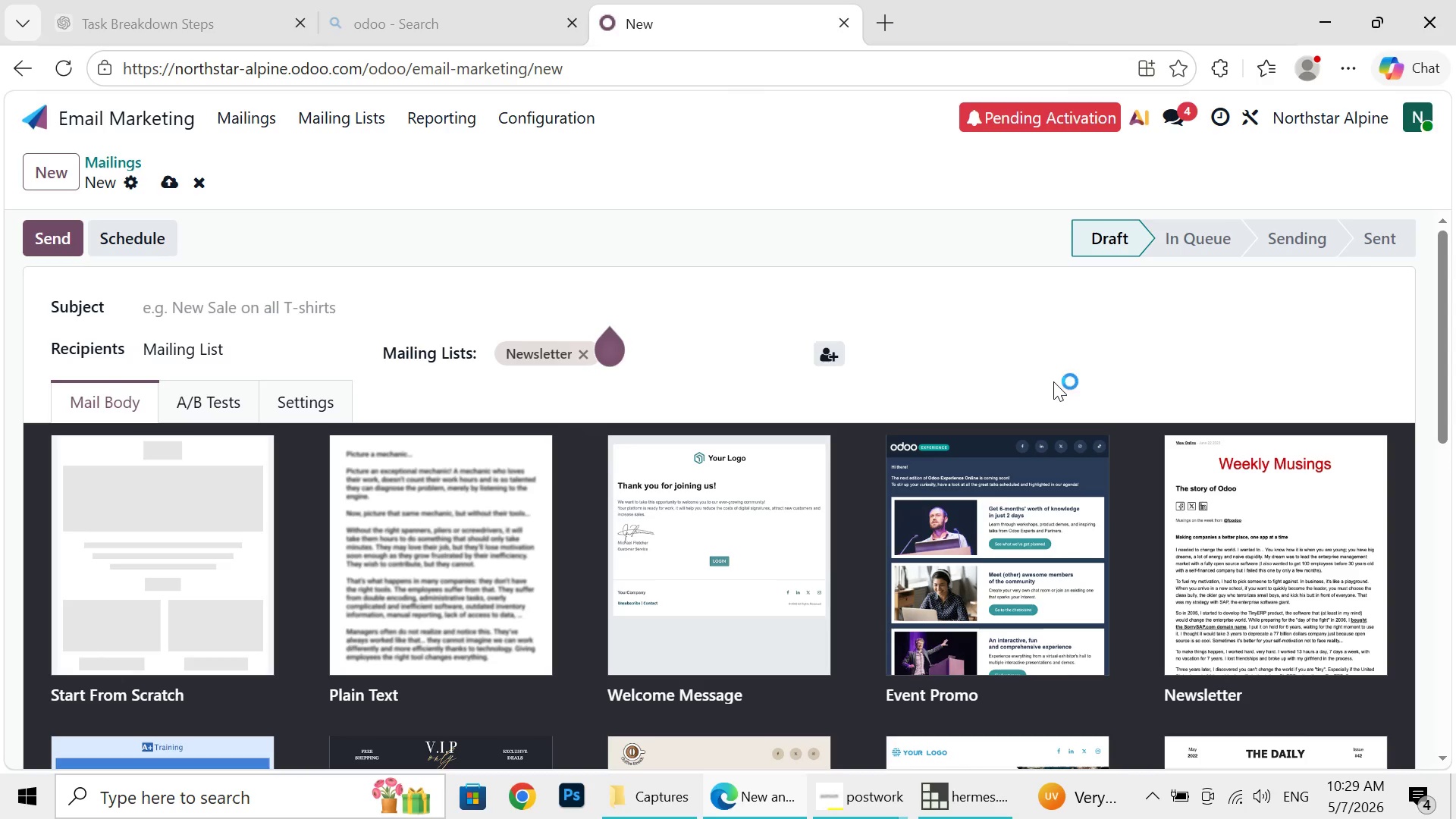 
left_click([240, 298])
 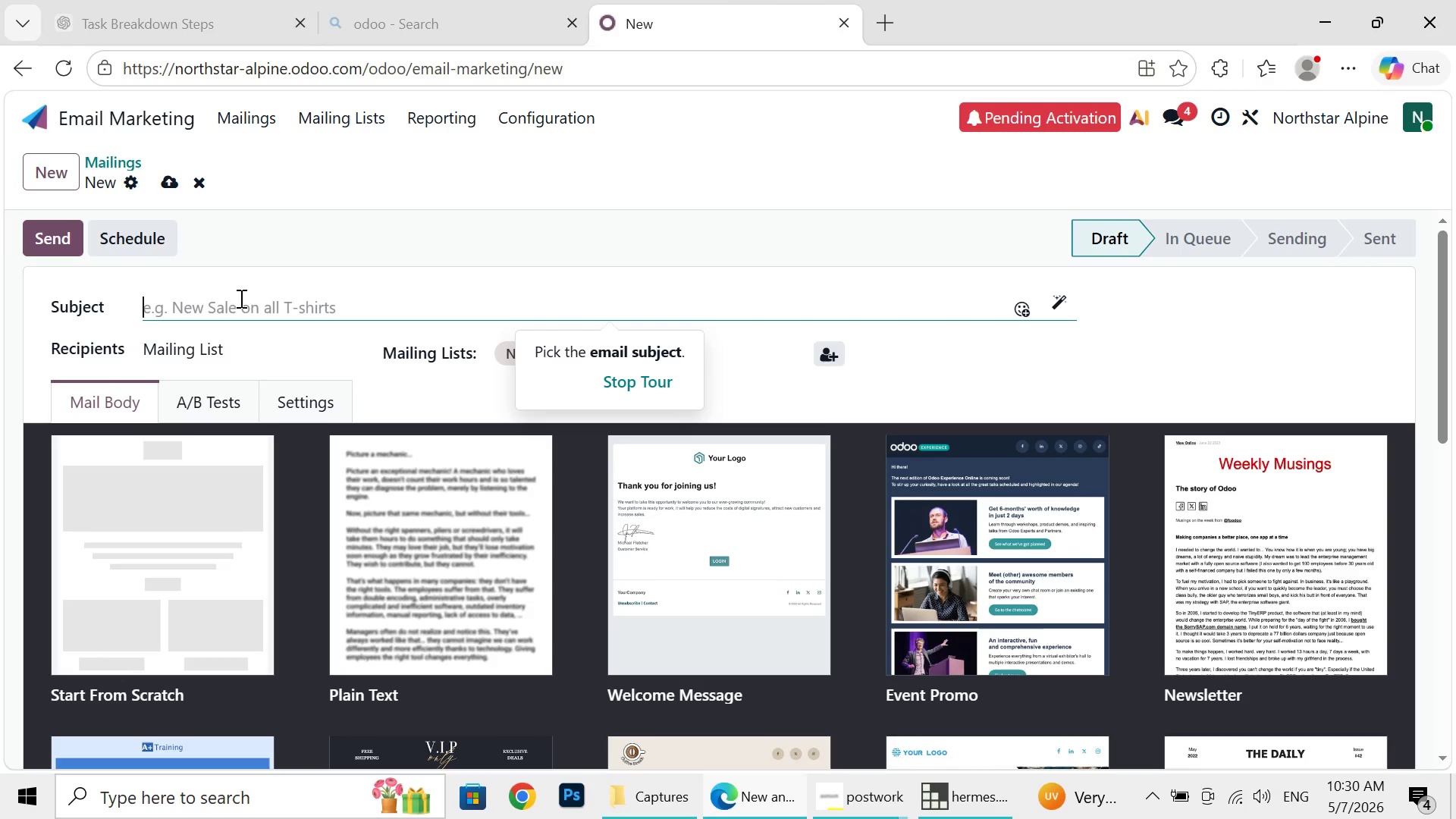 
type({{object )
 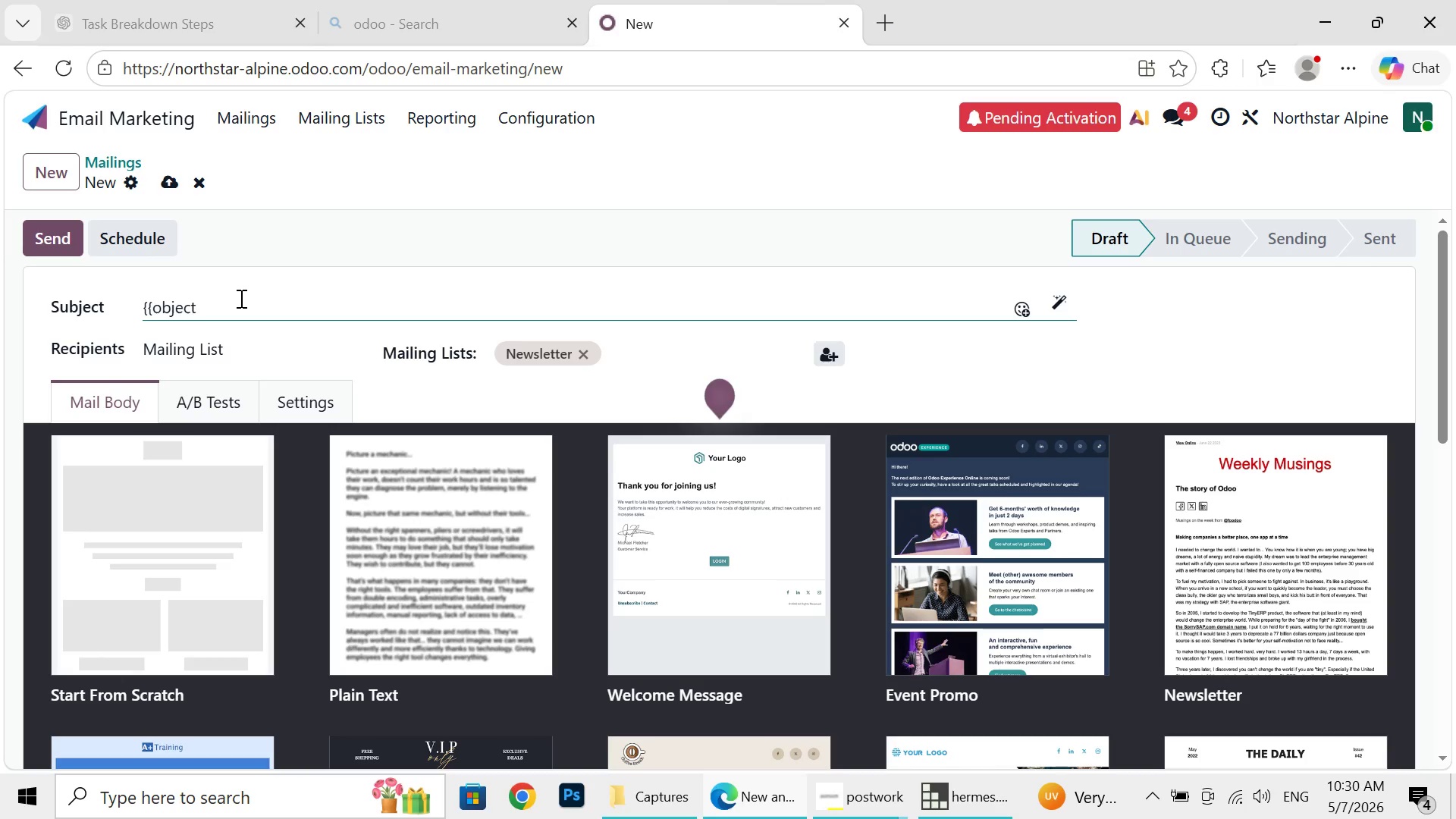 
key(Backspace)
type(.name)
 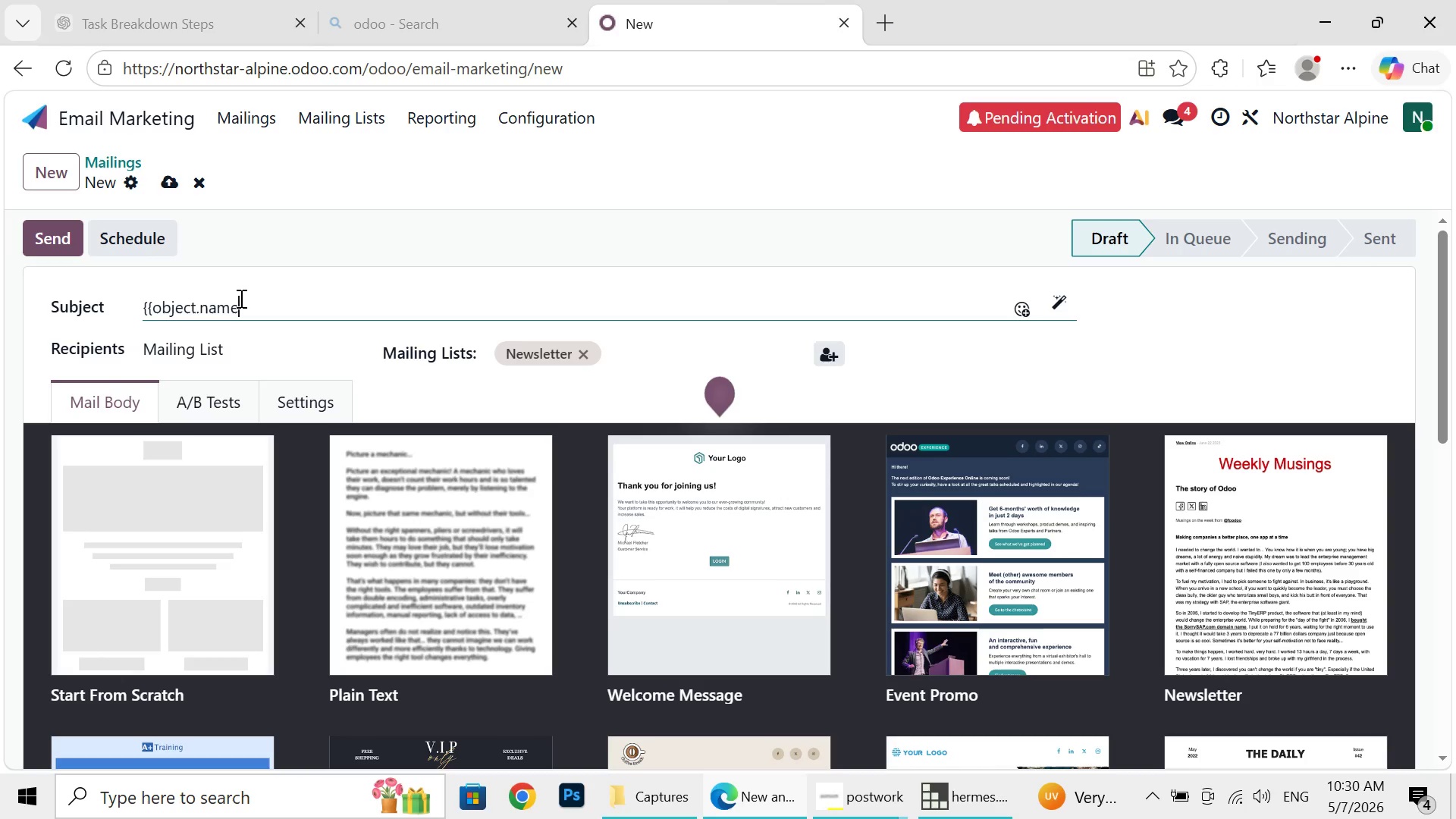 
wait(7.09)
 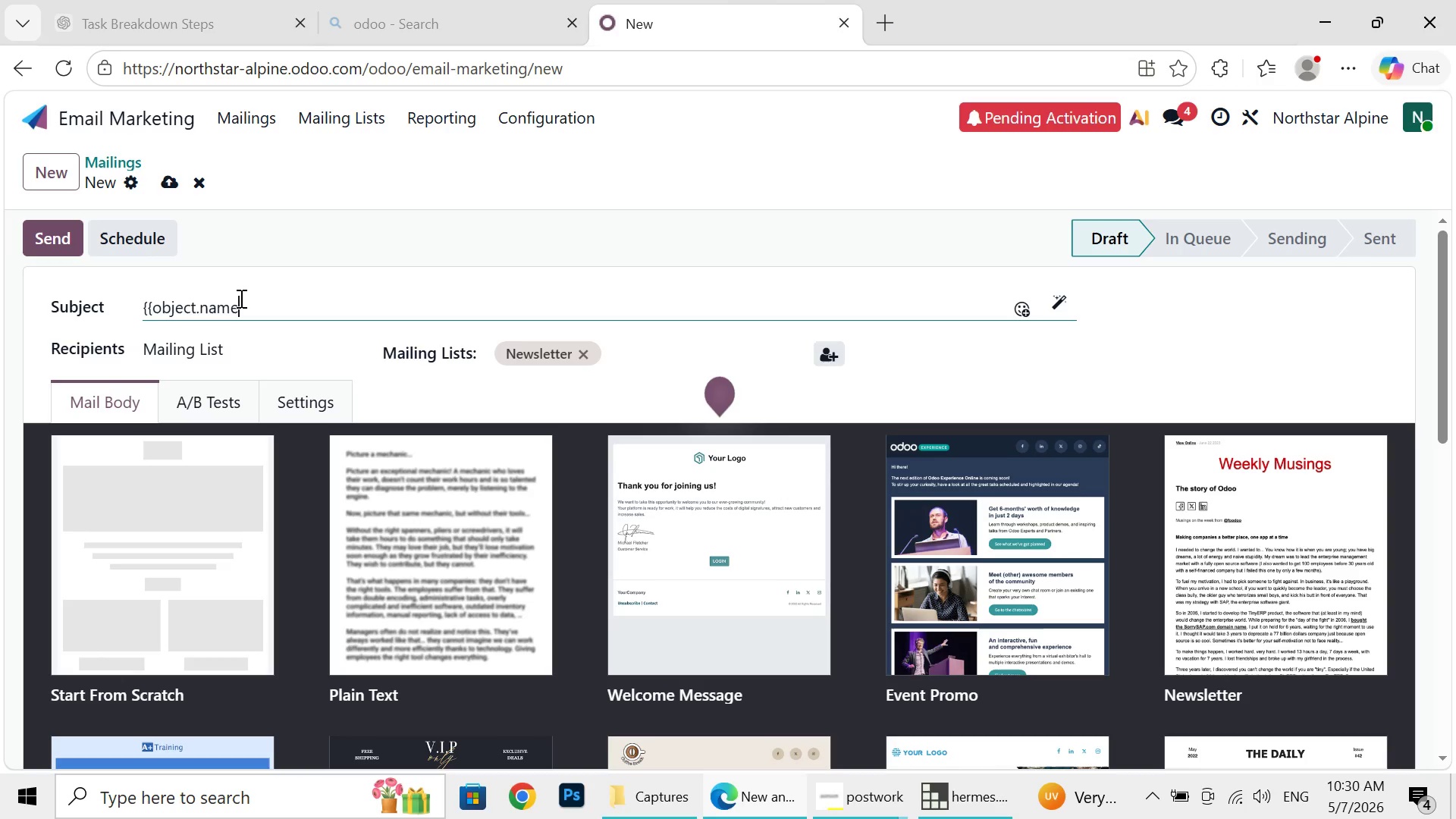 
left_click([152, 302])
 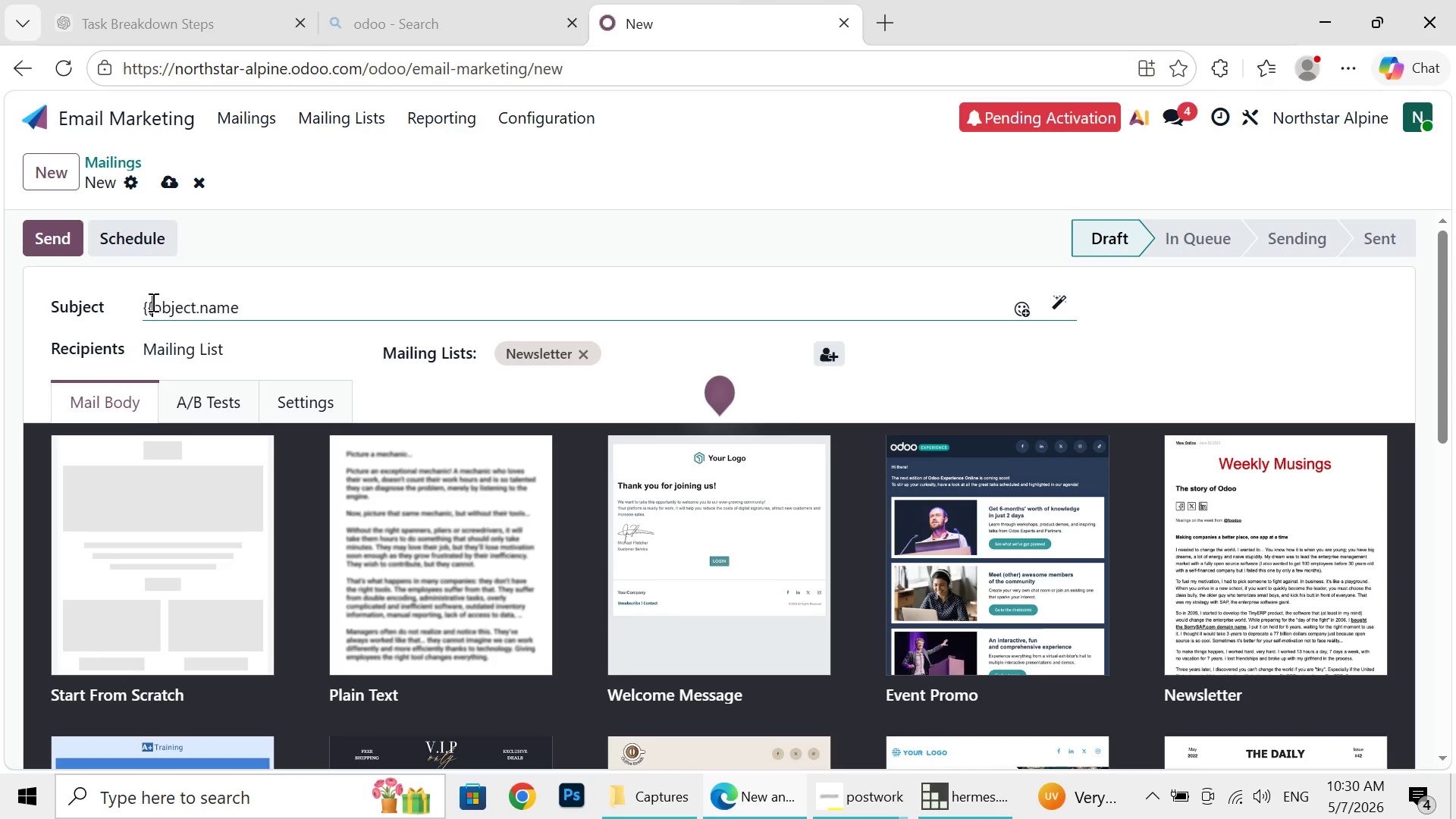 
key(Backspace)
 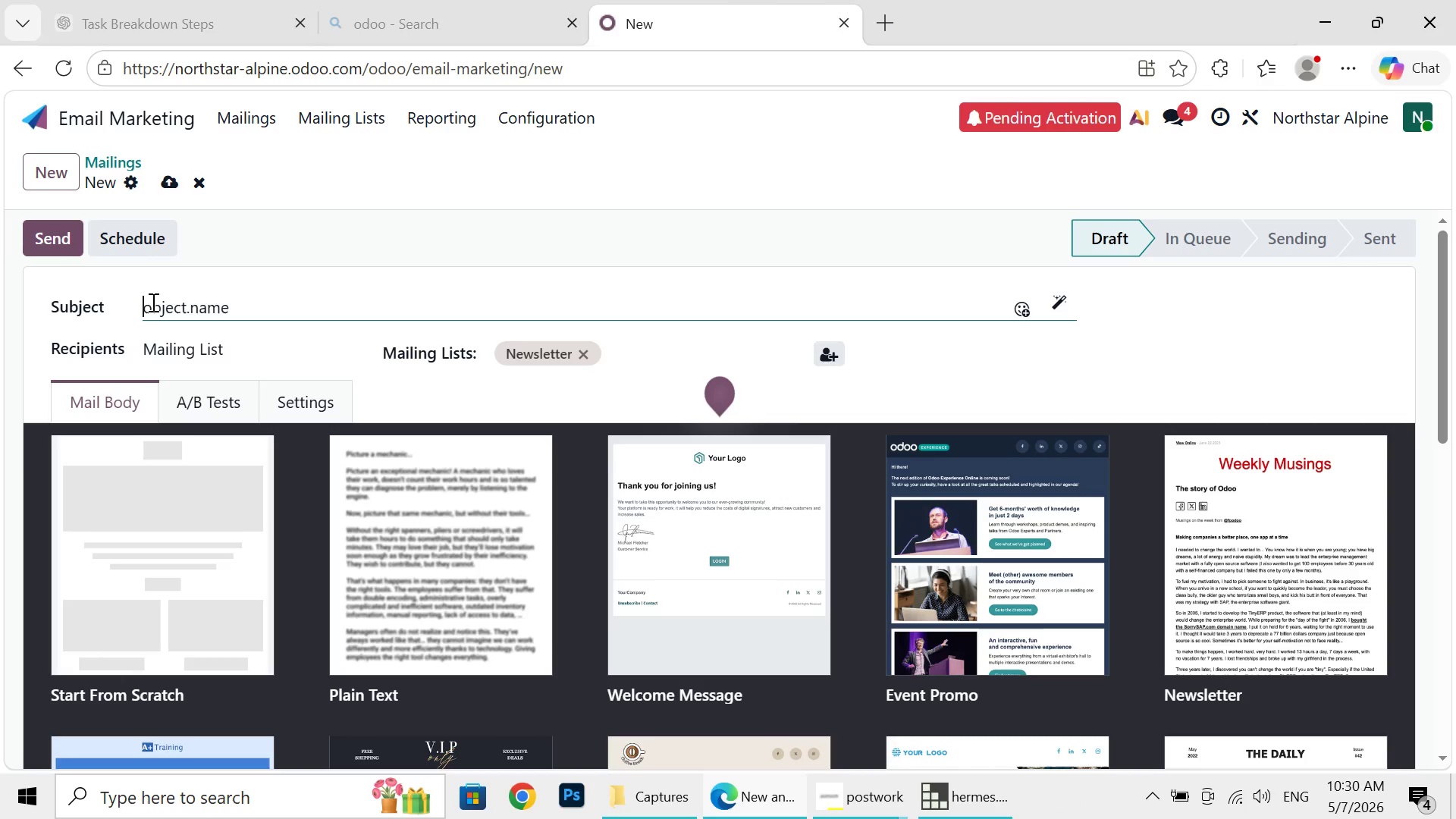 
key(Backspace)
 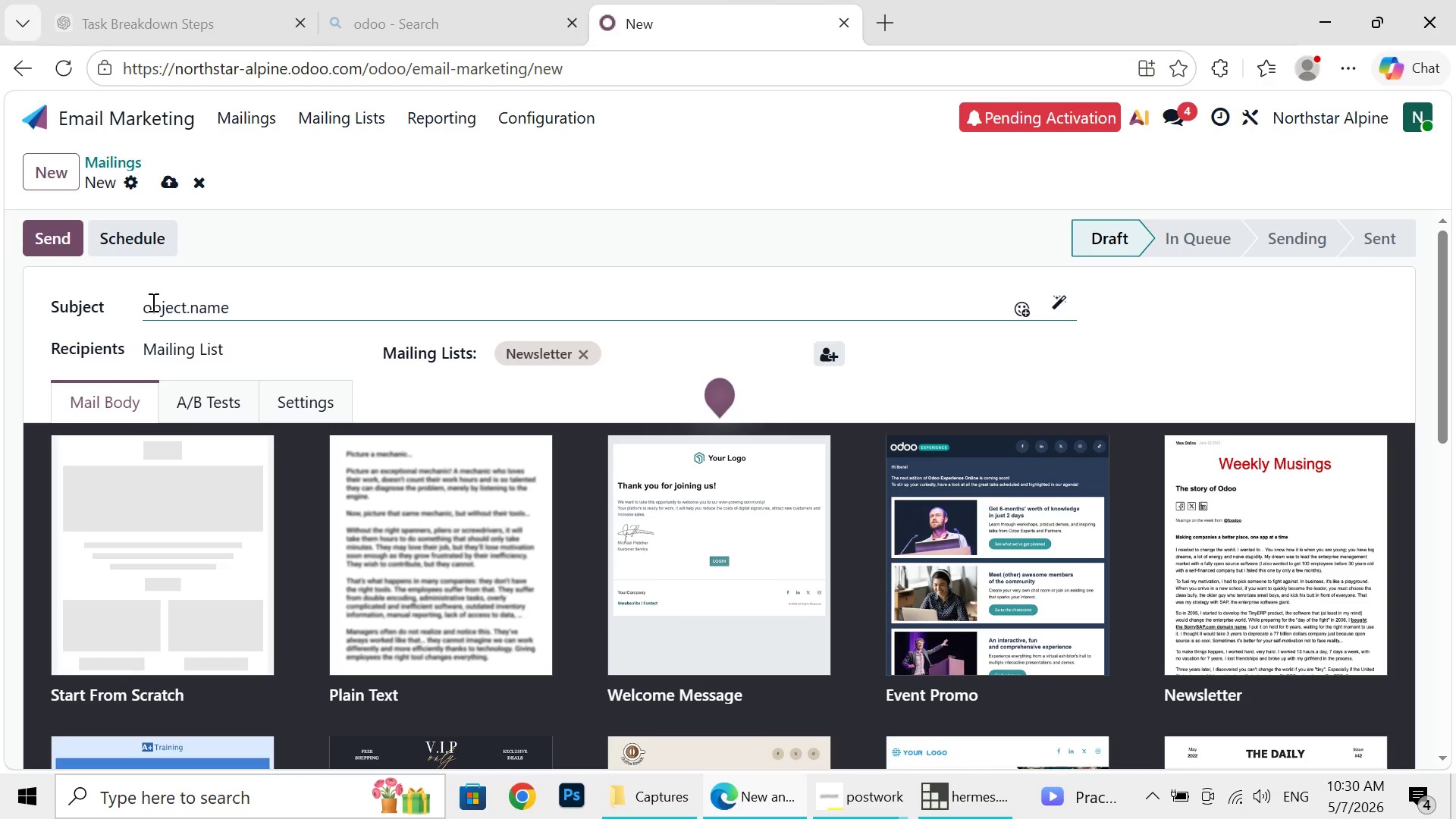 
key(BracketLeft)
 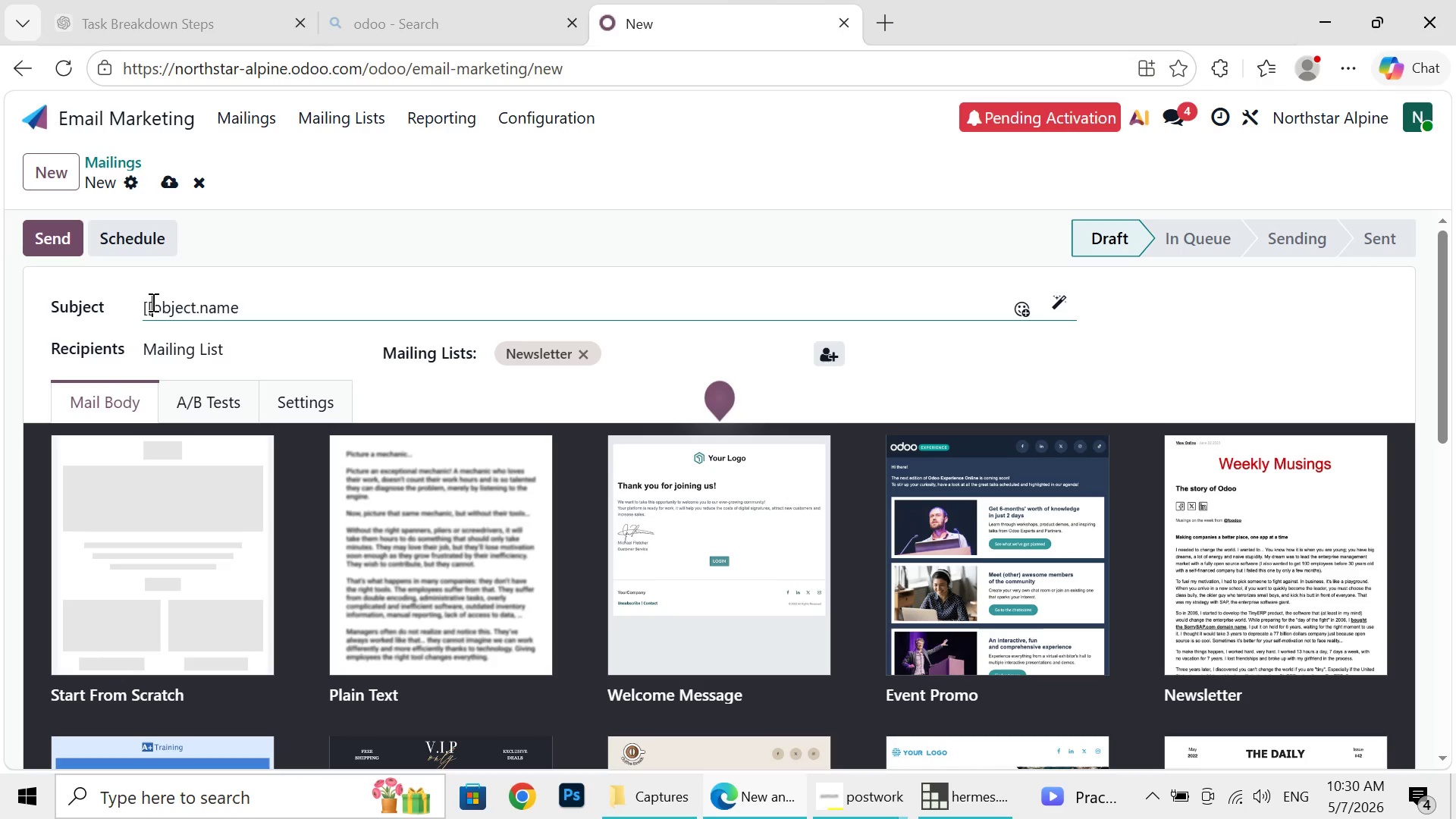 
key(BracketLeft)
 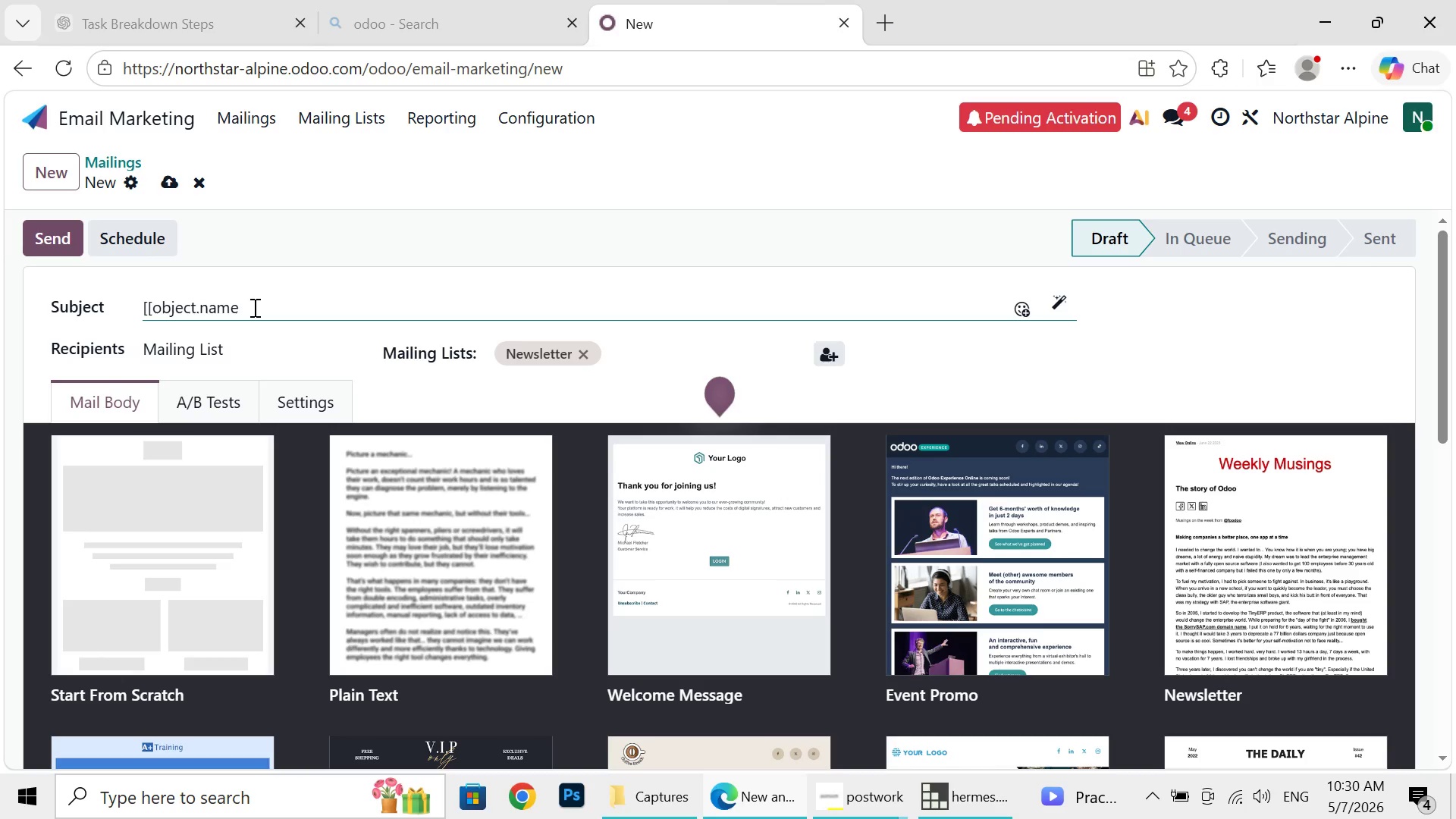 
left_click([253, 307])
 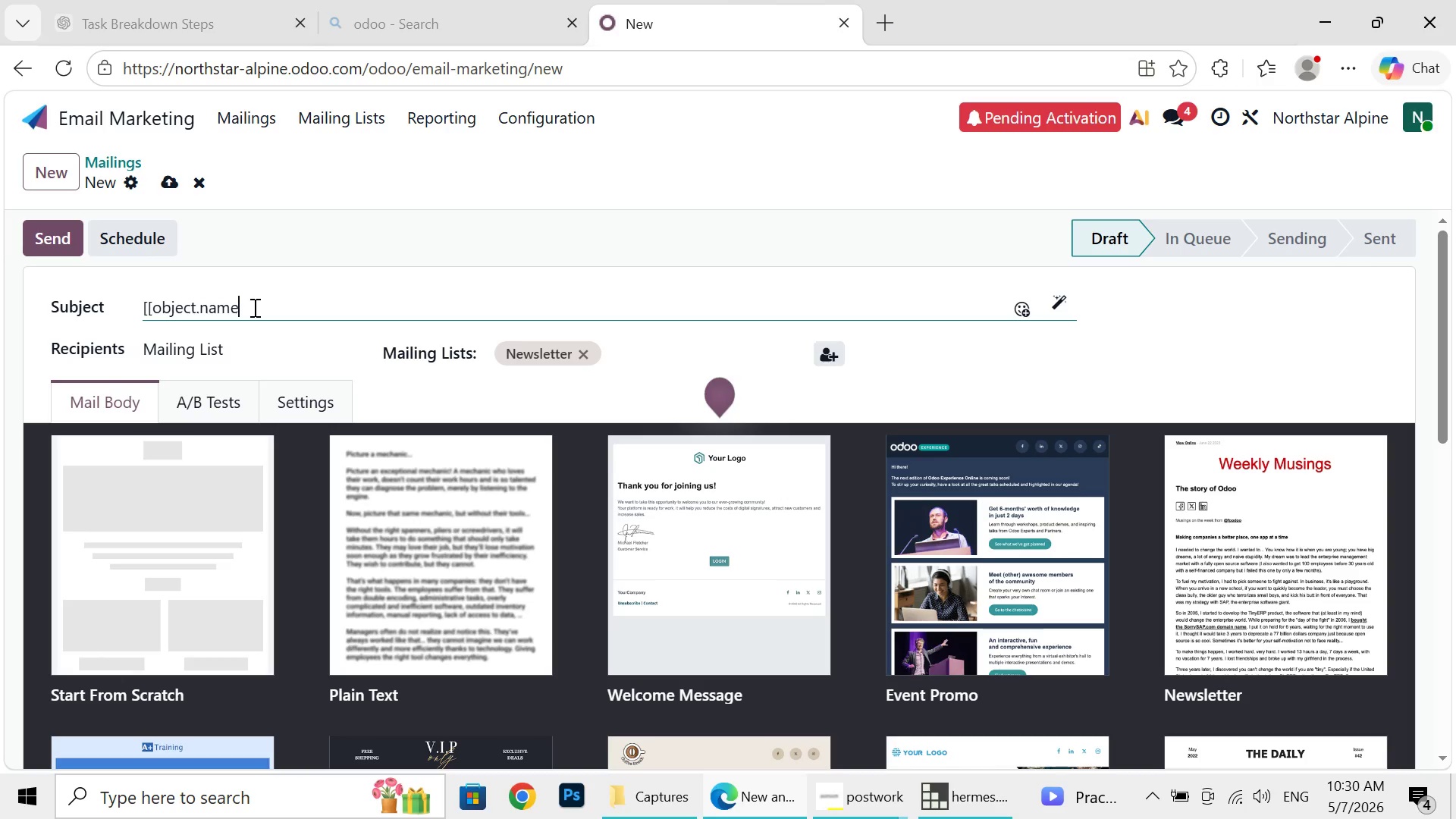 
type(]], how did yi)
key(Backspace)
type(our )
 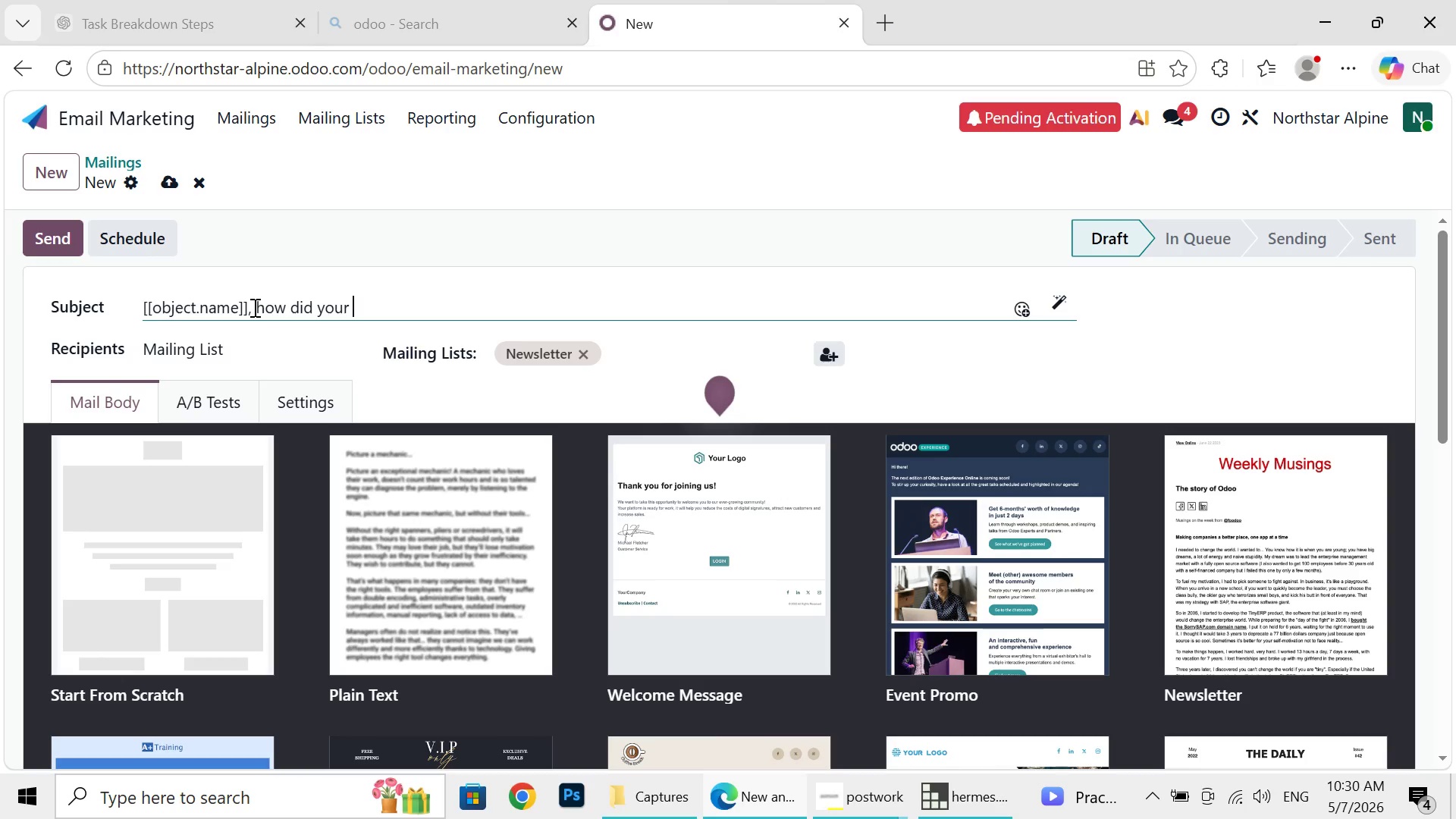 
key(BracketLeft)
 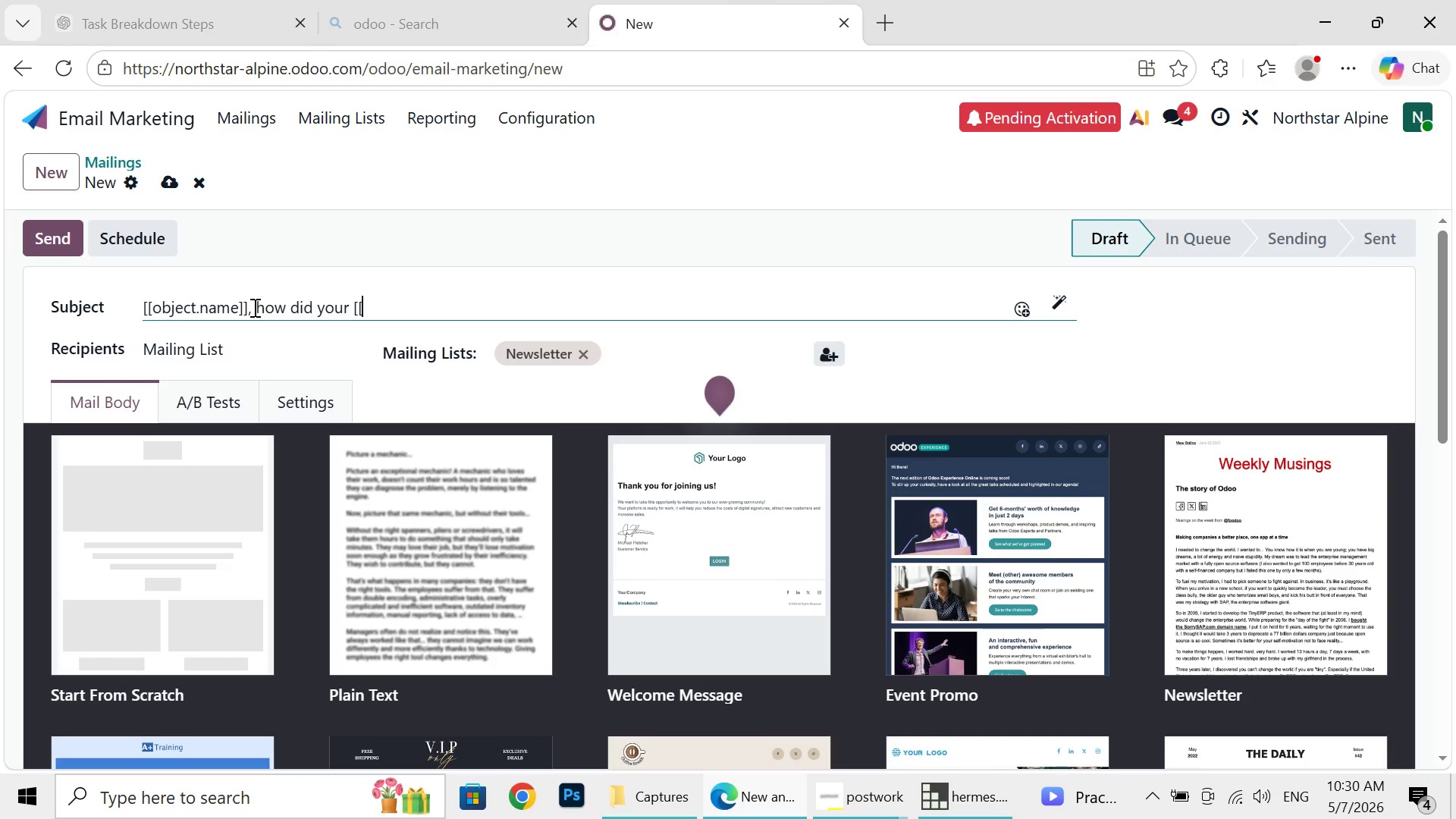 
key(BracketLeft)
 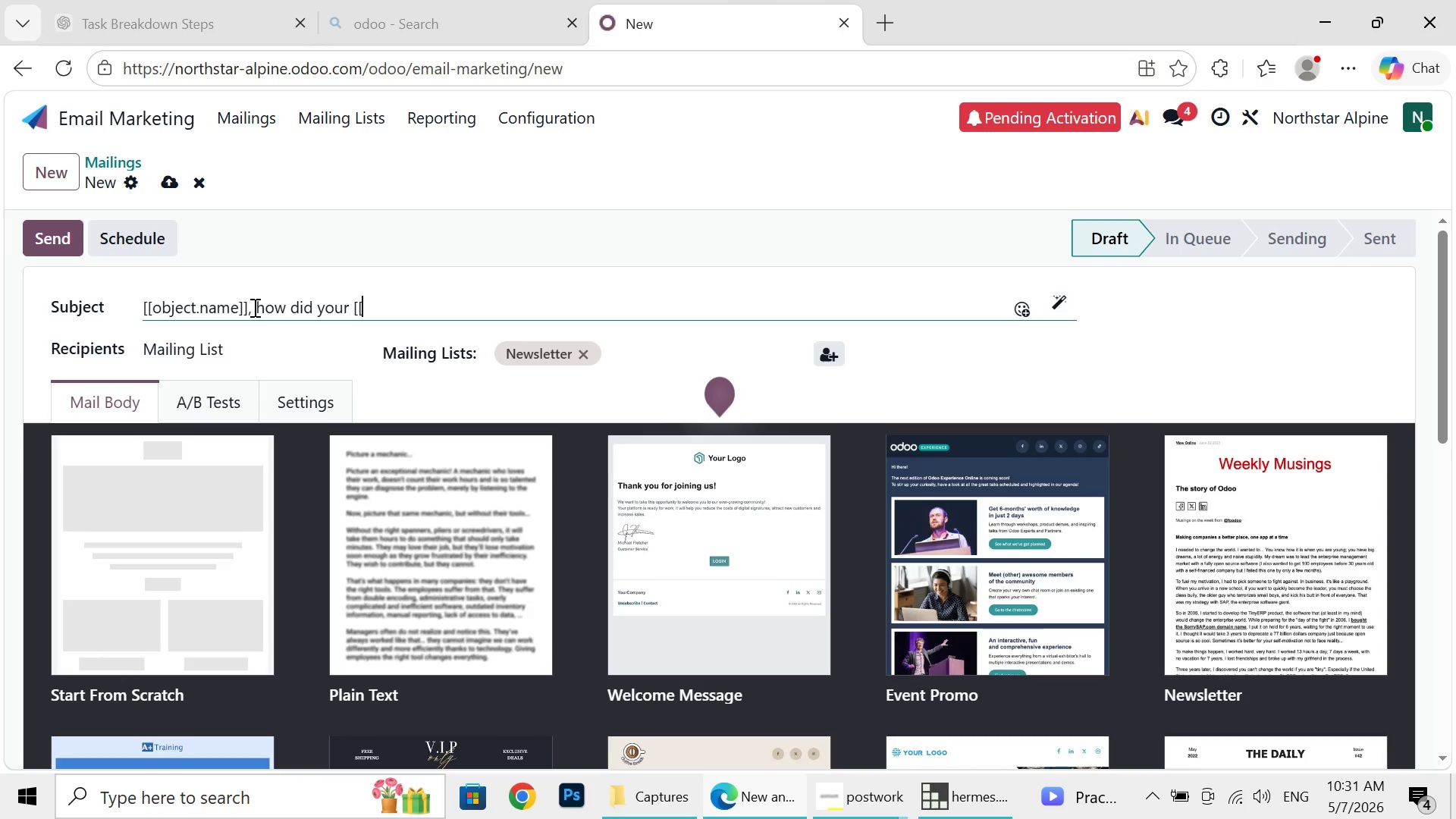 
type(object.property)
 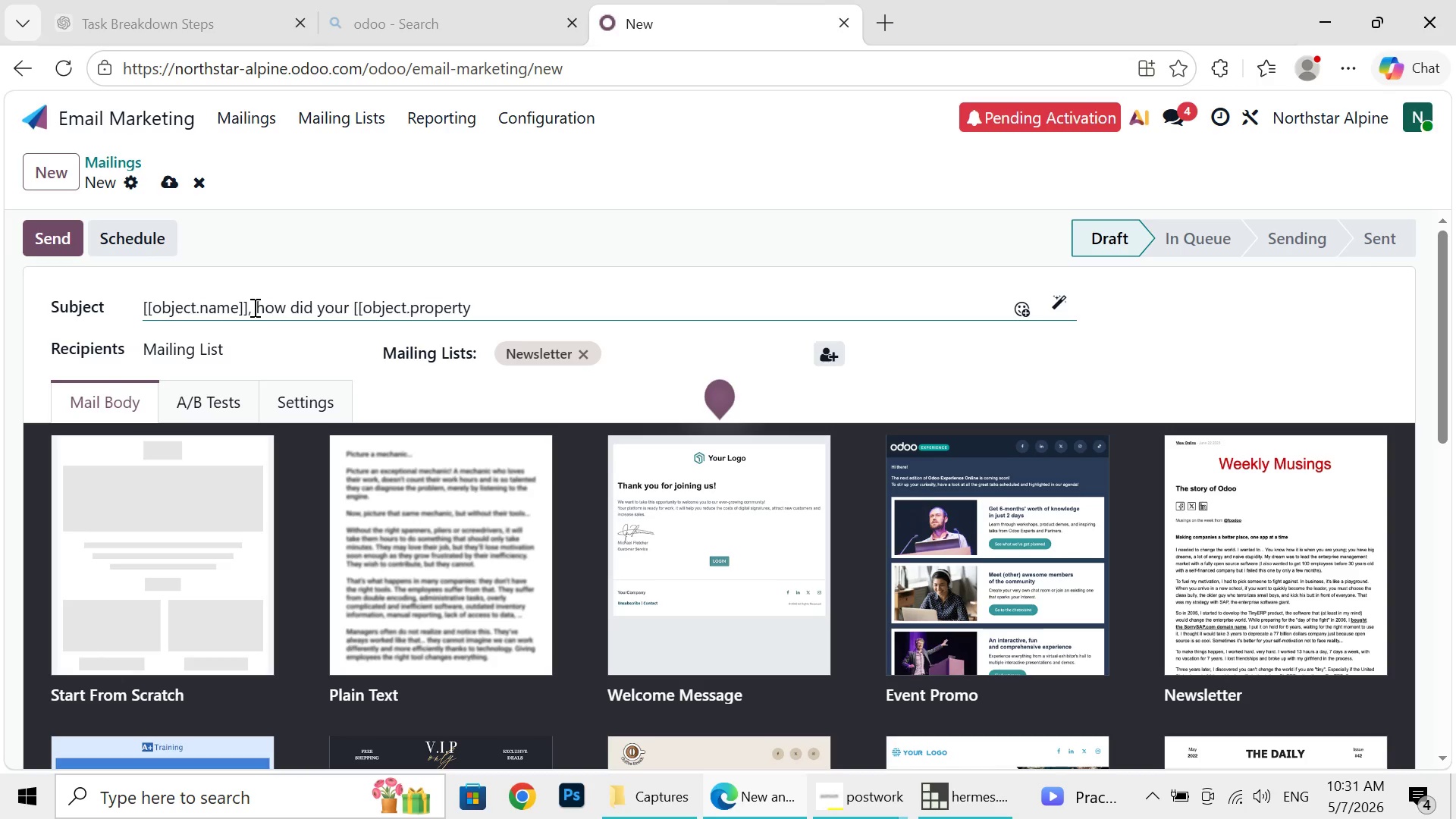 
type(_tyo)
key(Backspace)
type(pe)
 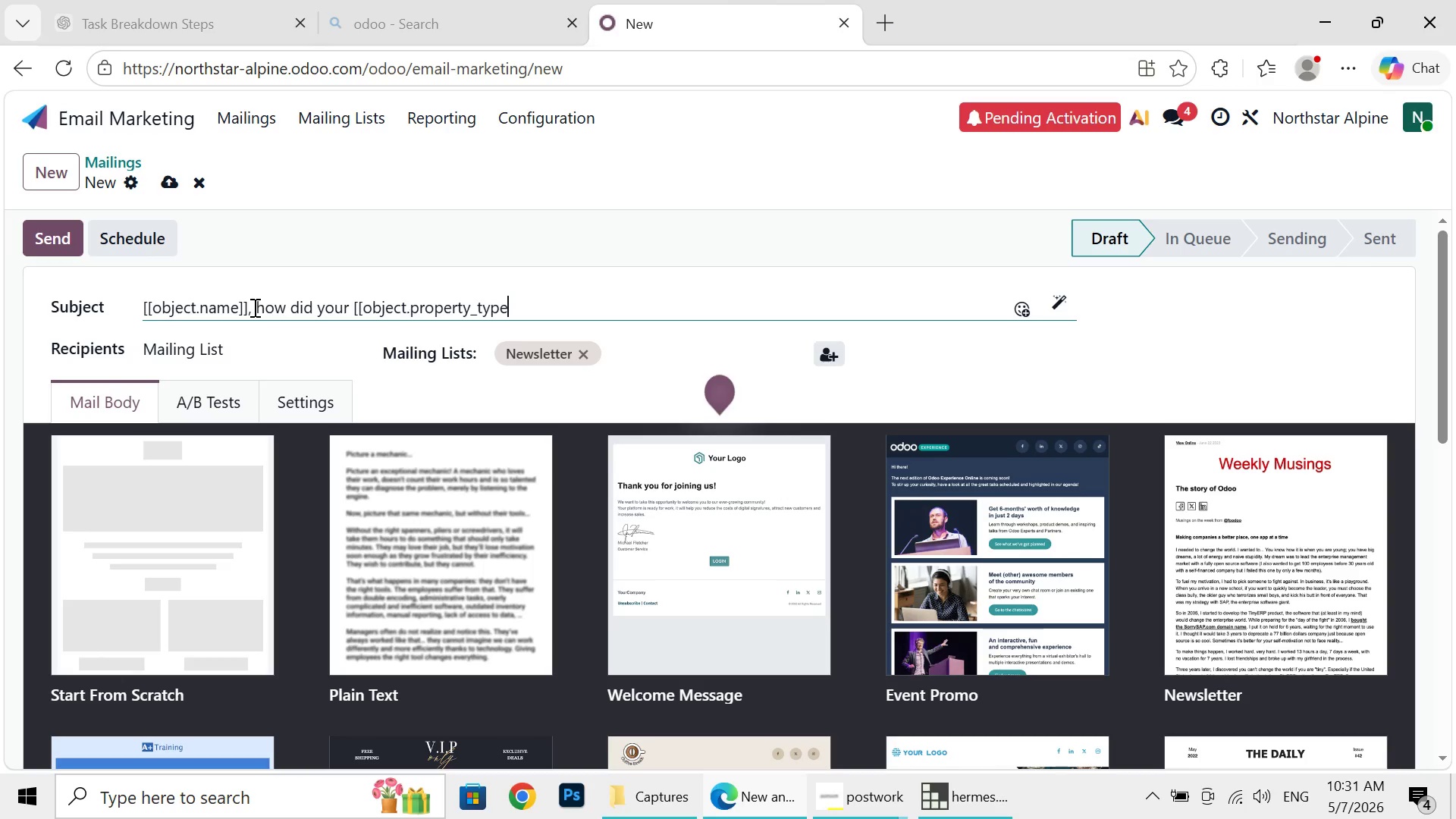 
type(]] perform this sea)
 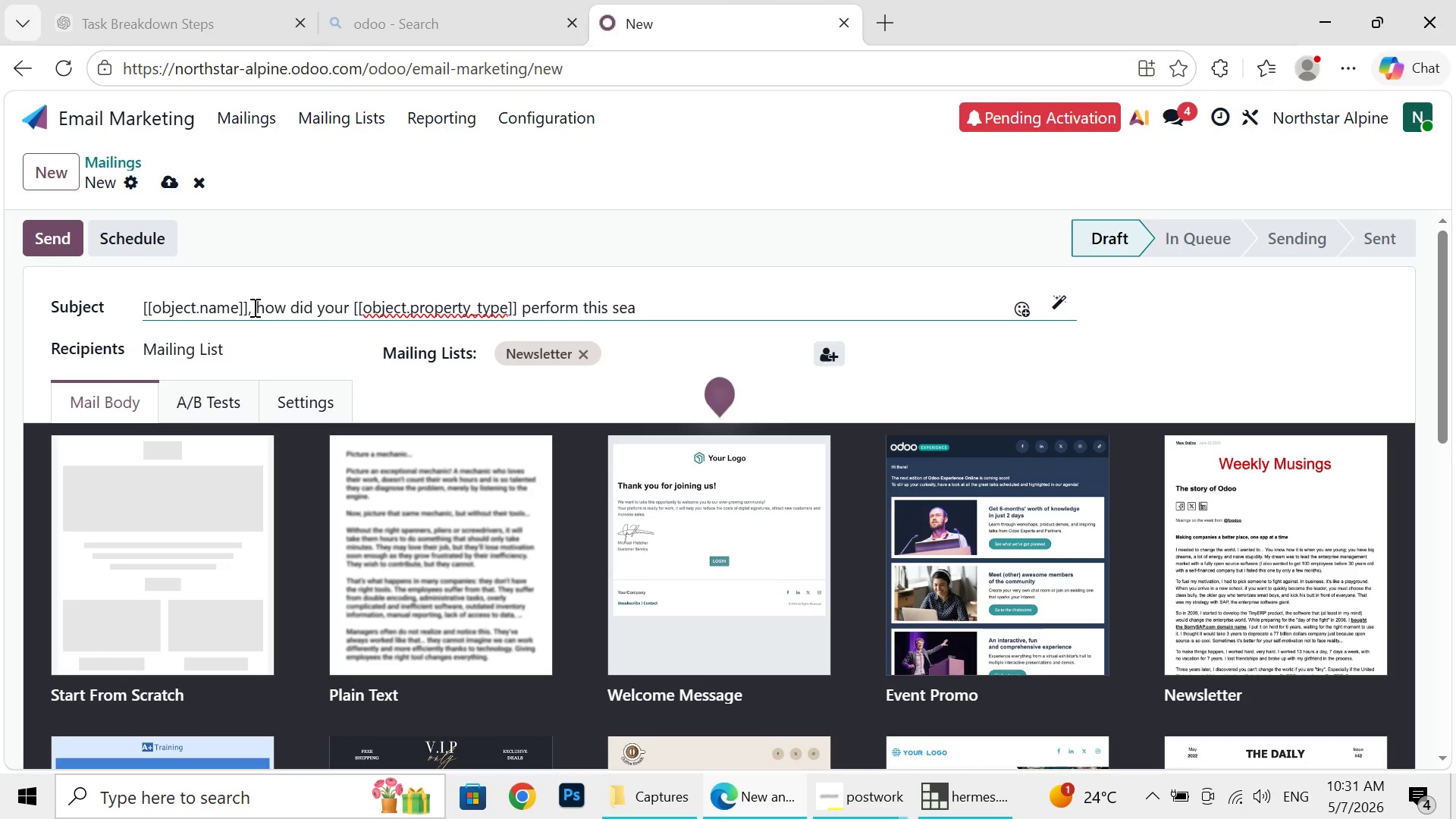 
type(son)
 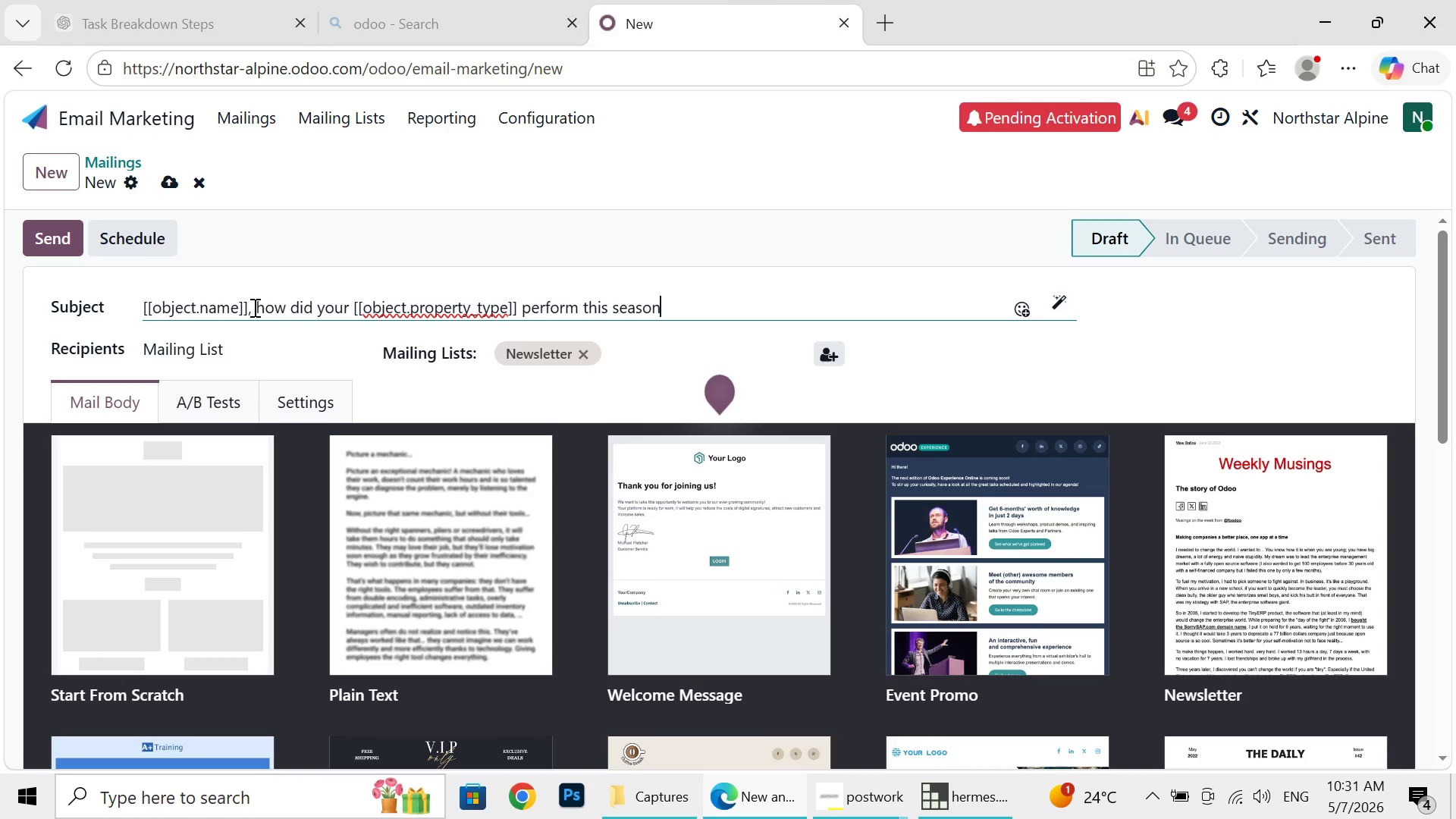 
key(Slash)
 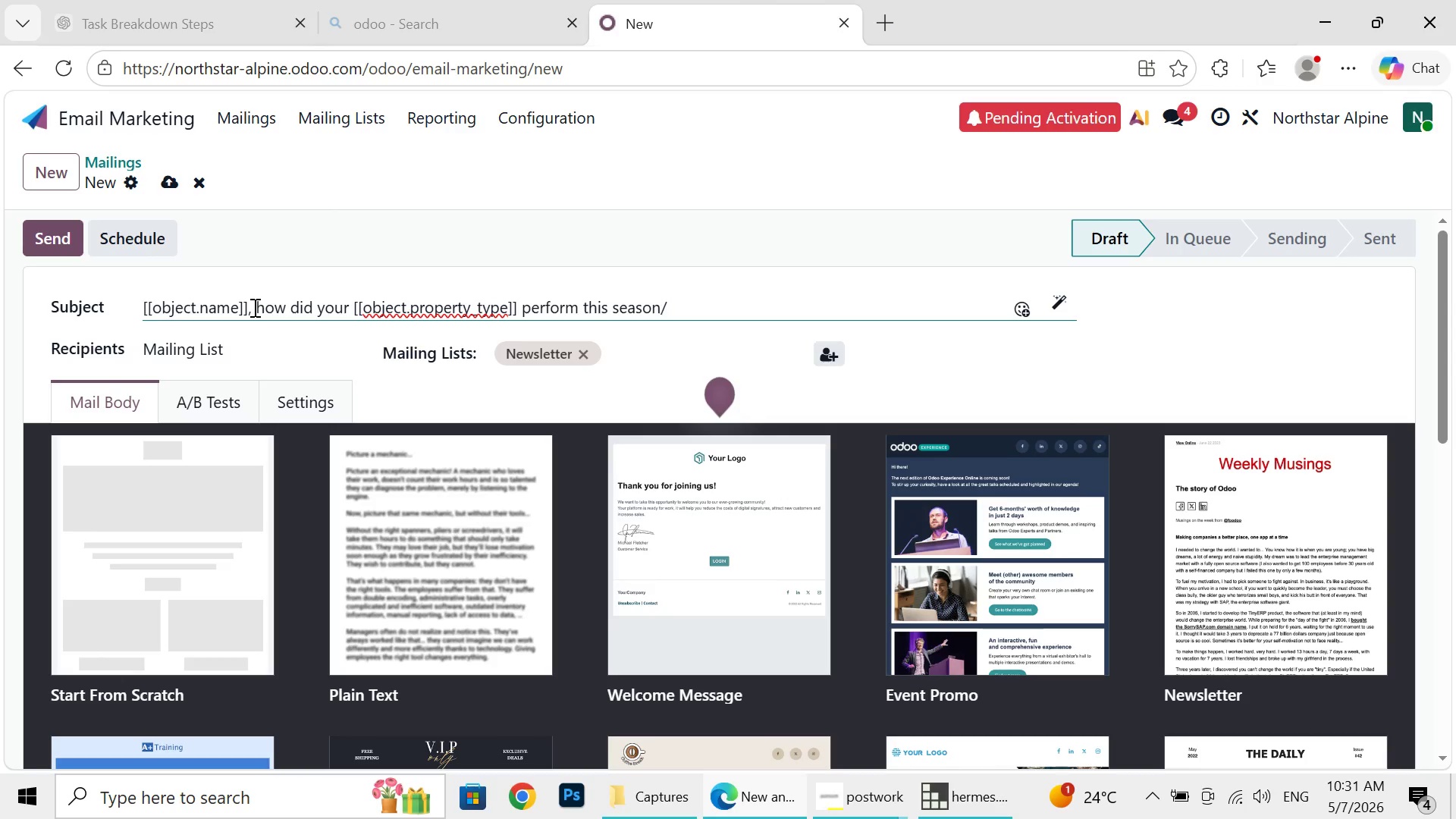 
key(Backspace)
 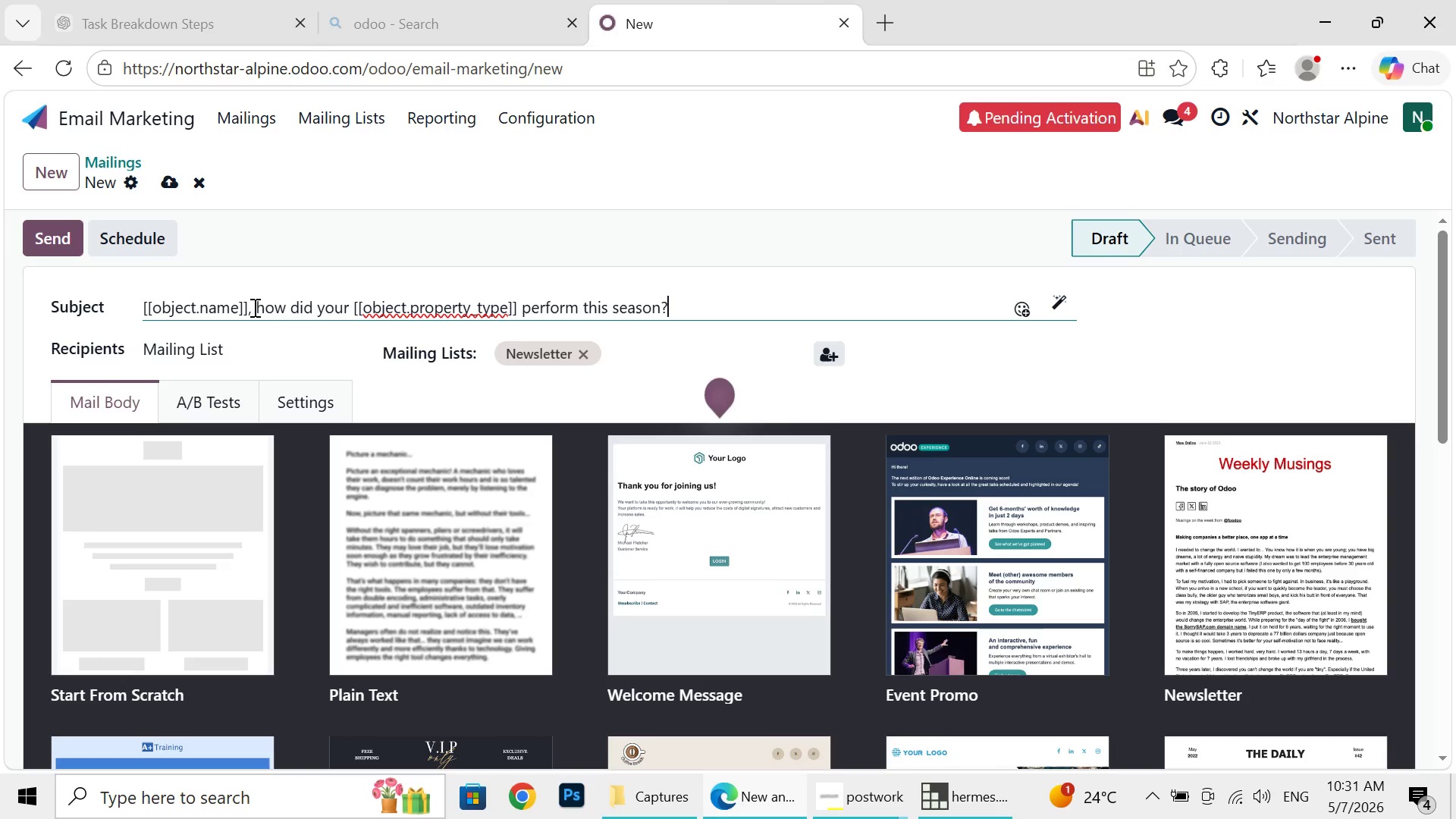 
key(Shift+Slash)
 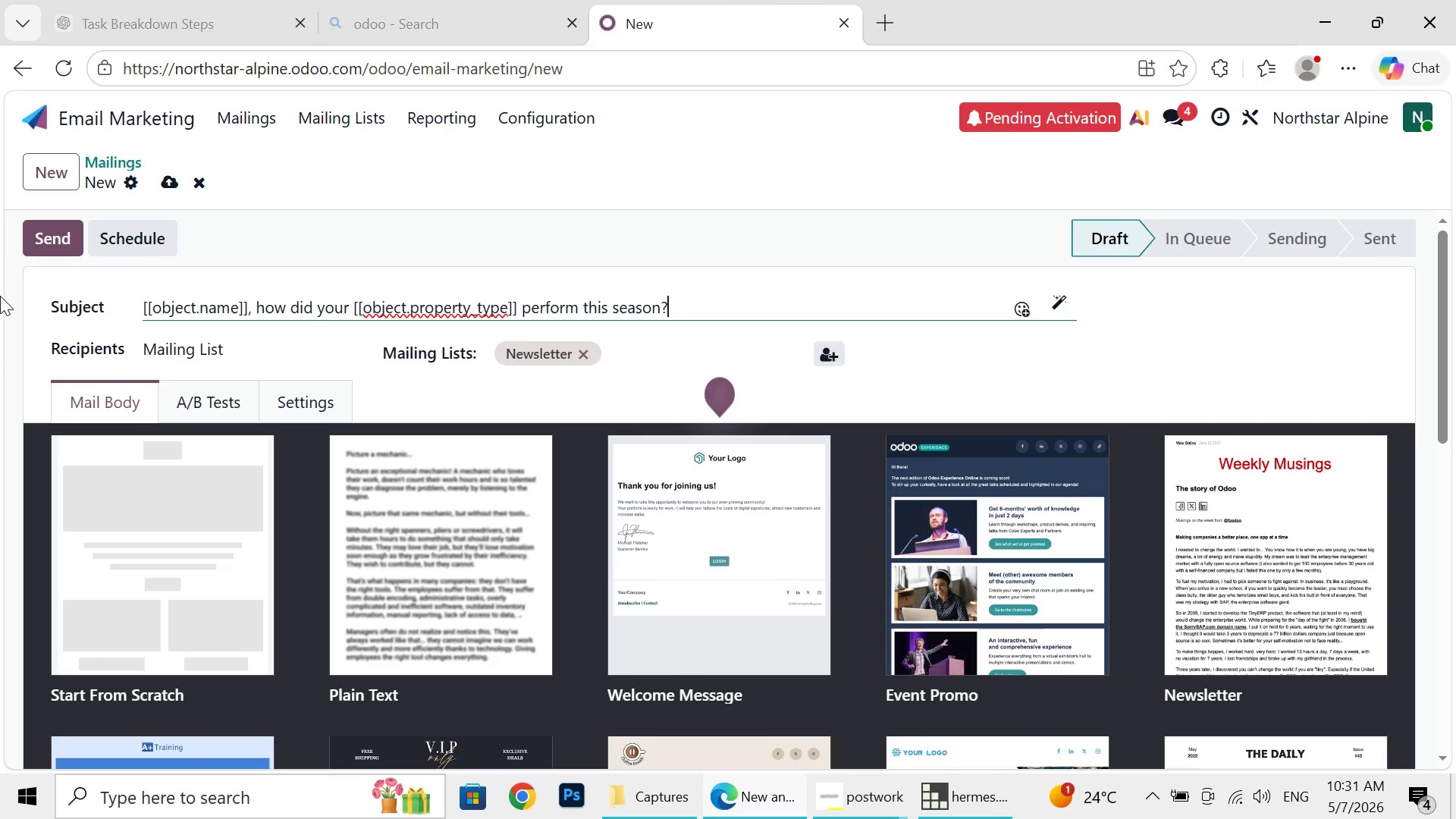 
wait(7.25)
 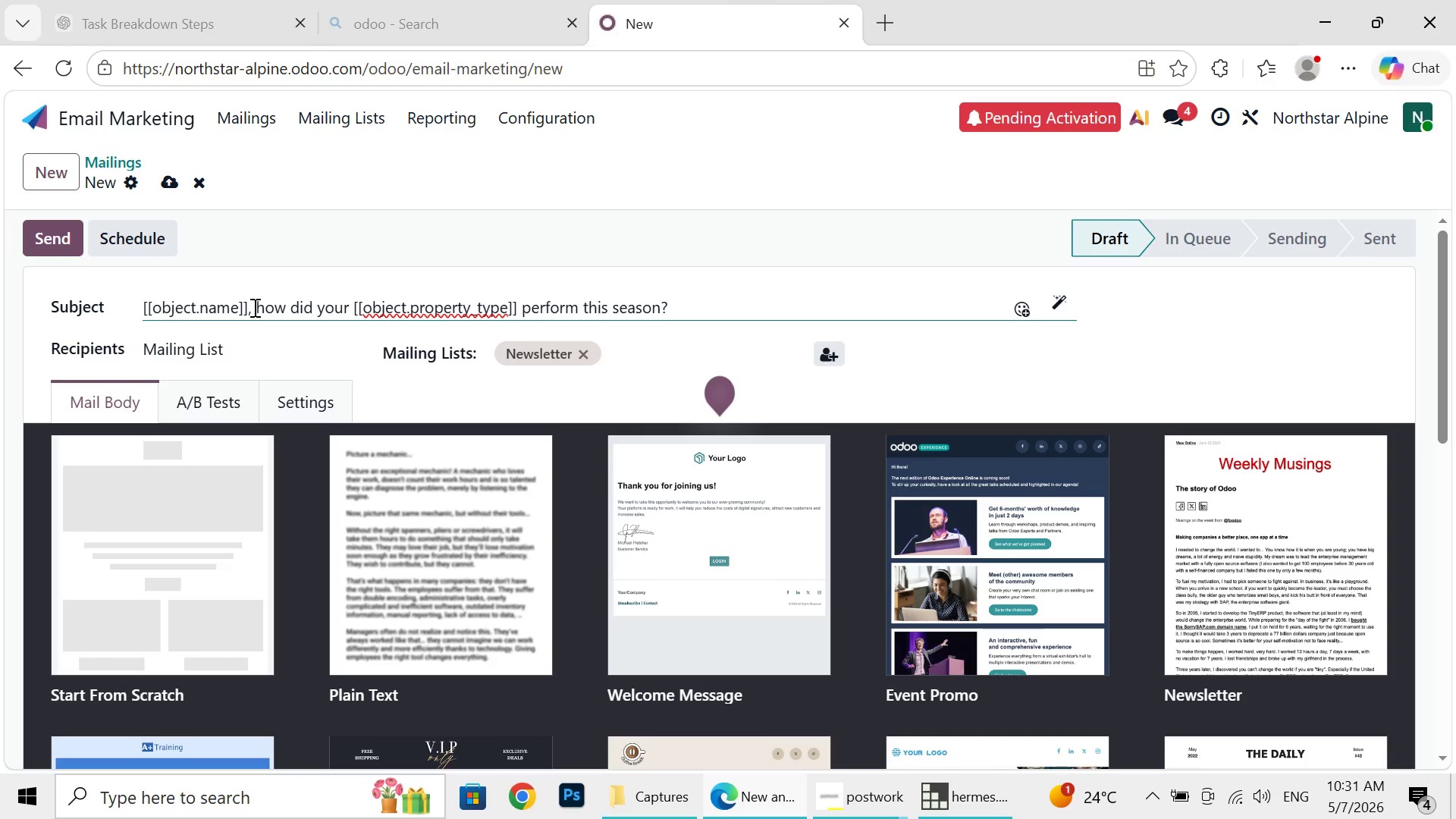 
left_click([151, 517])
 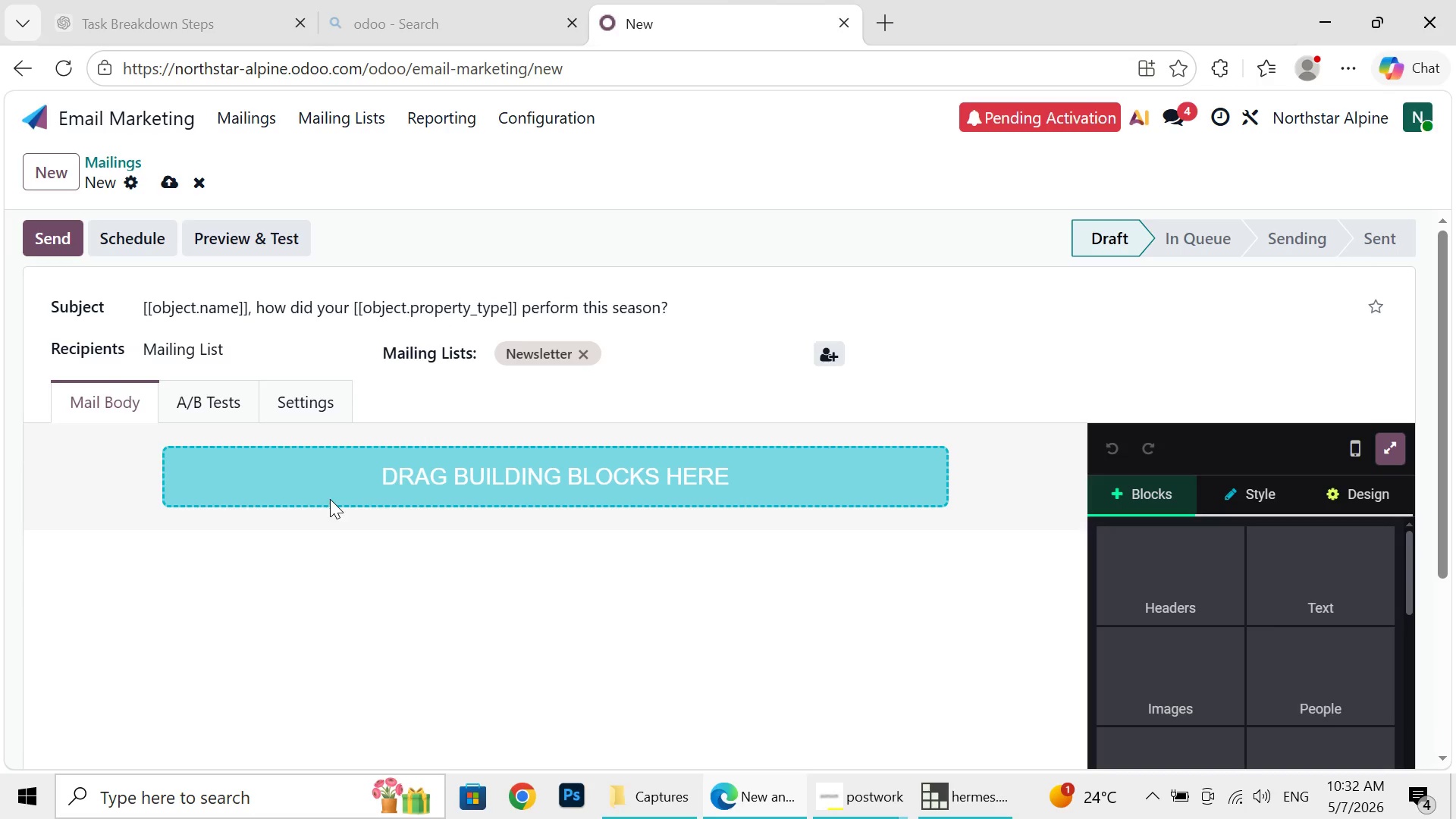 
wait(5.41)
 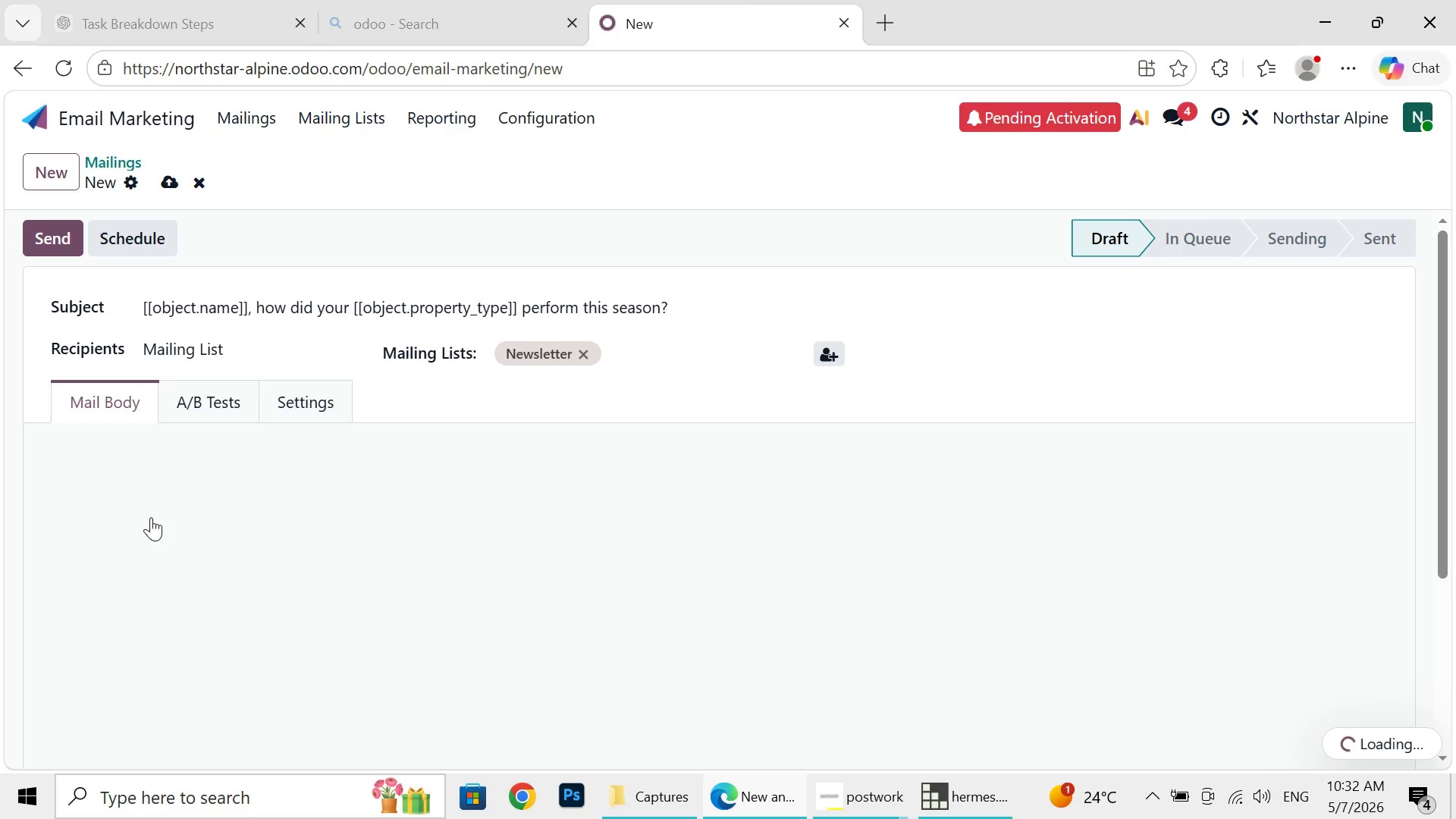 
left_click([534, 472])
 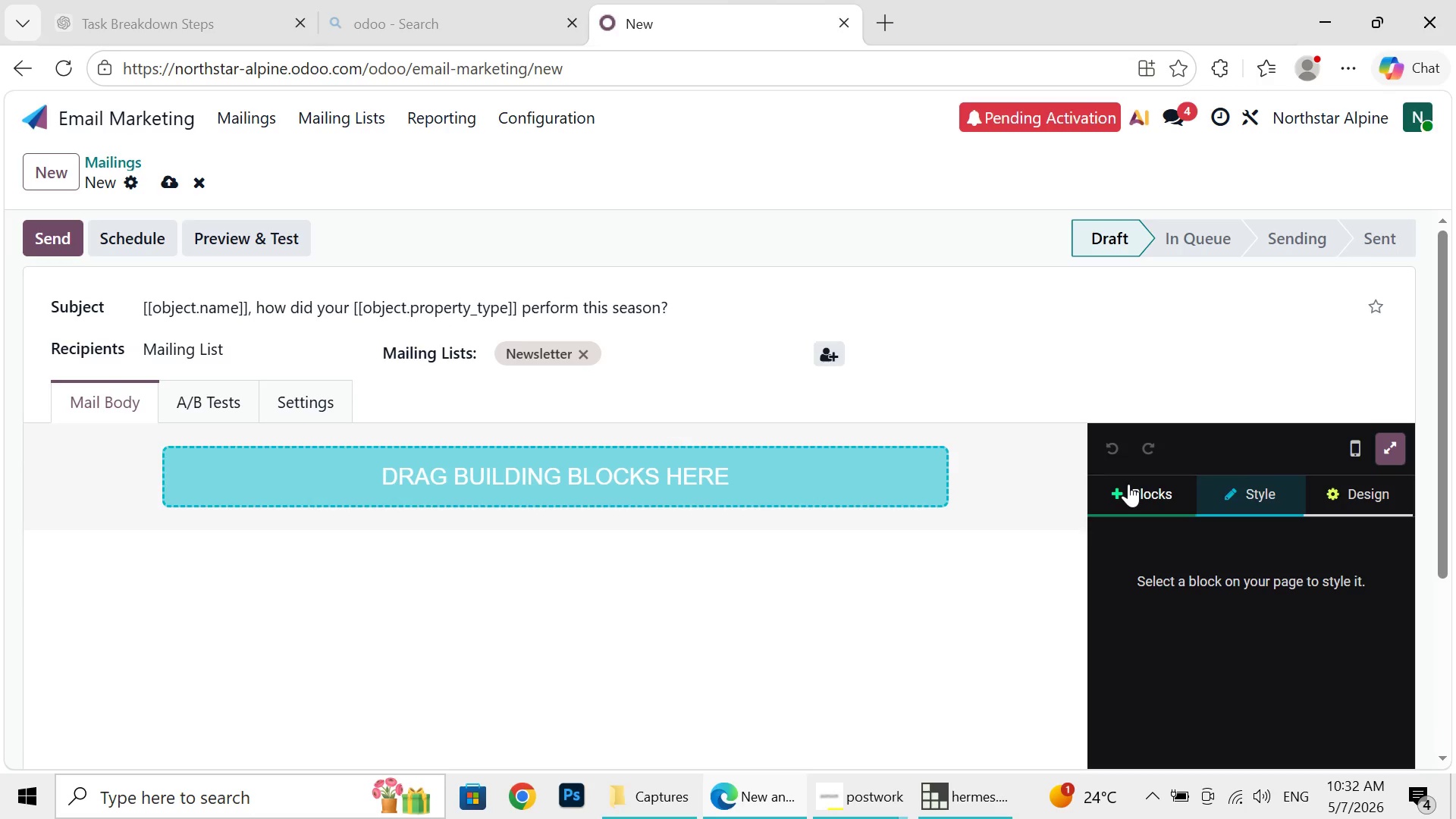 
left_click([1128, 484])
 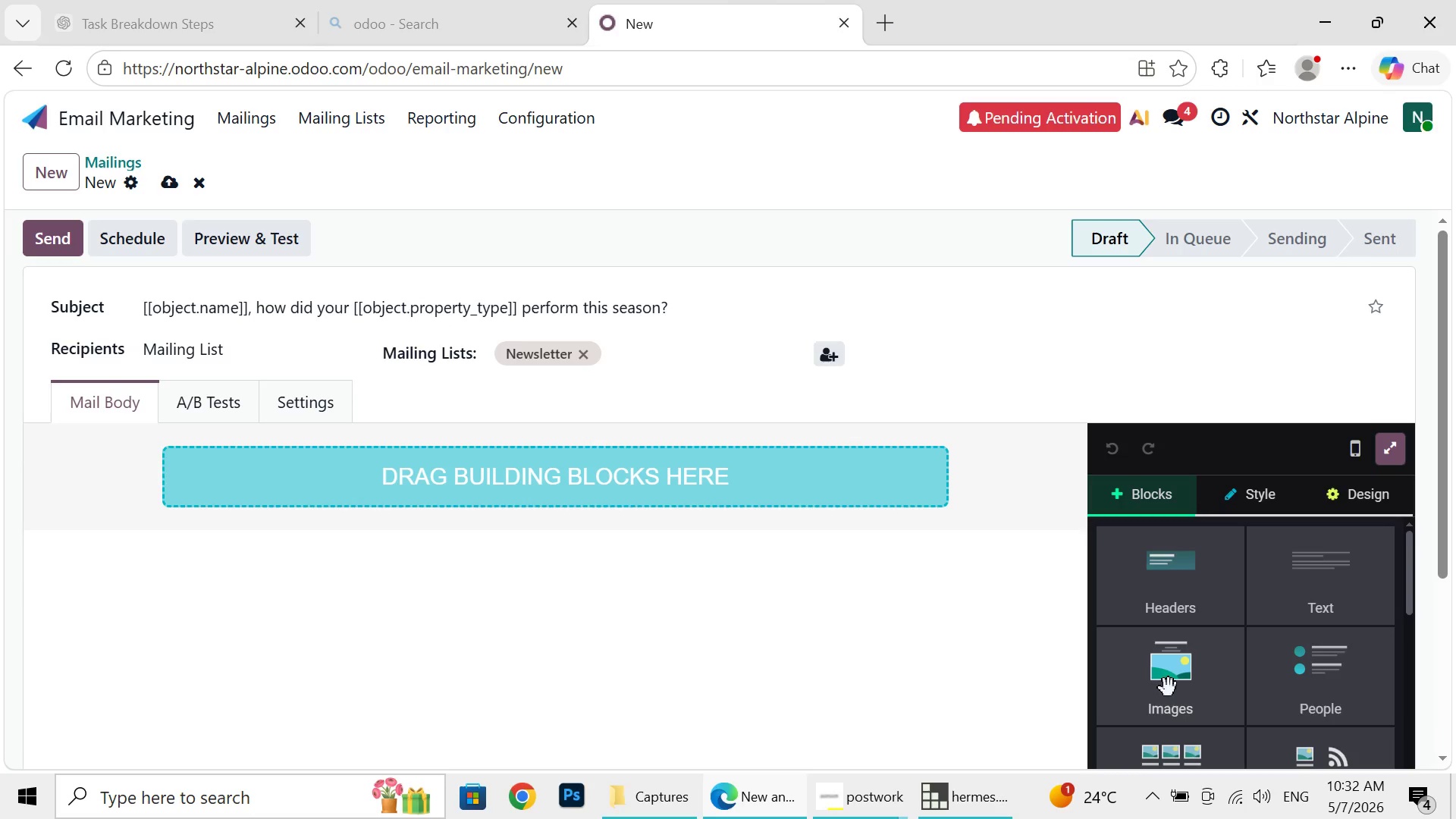 
left_click([1169, 688])
 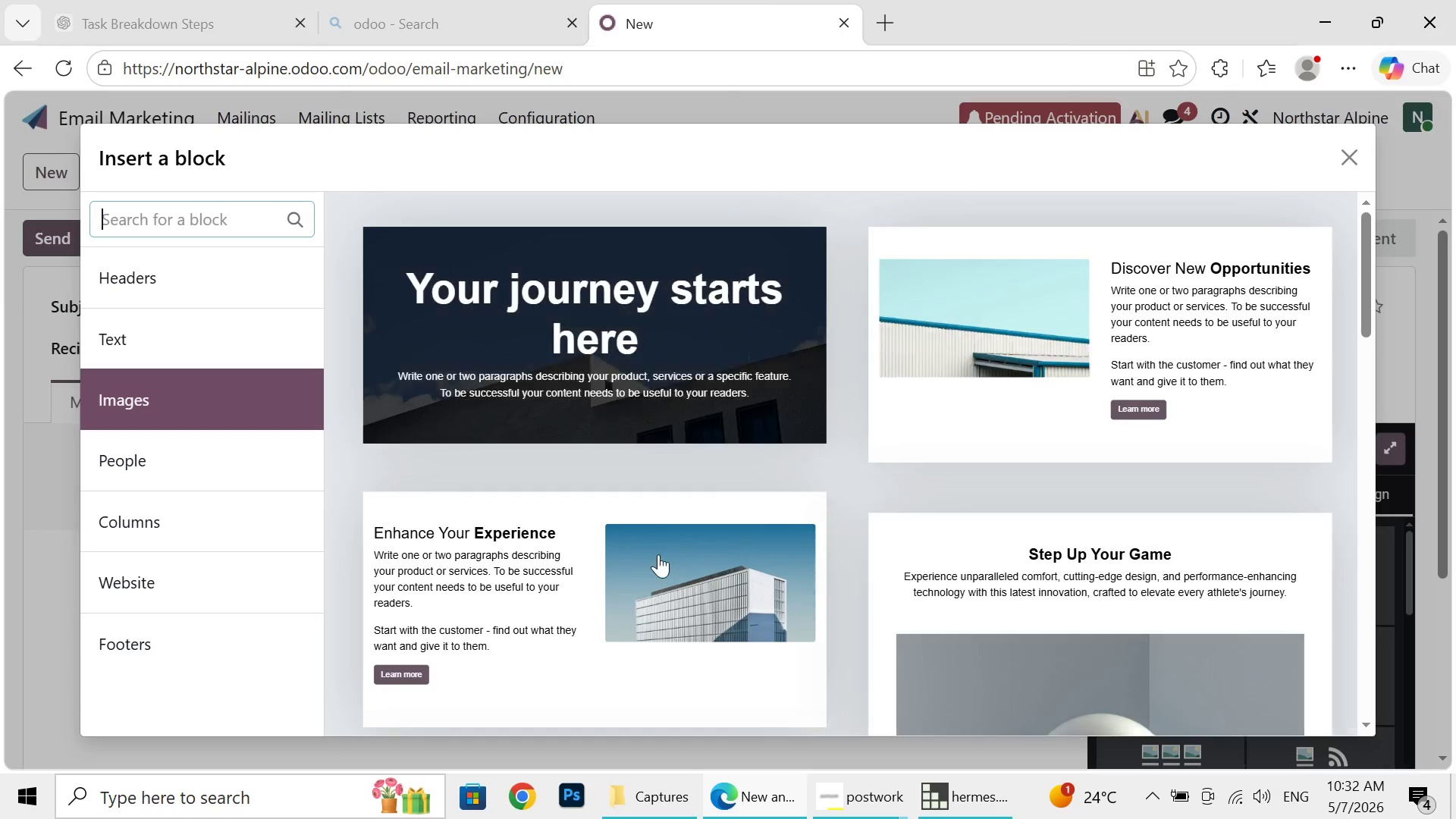 
wait(8.45)
 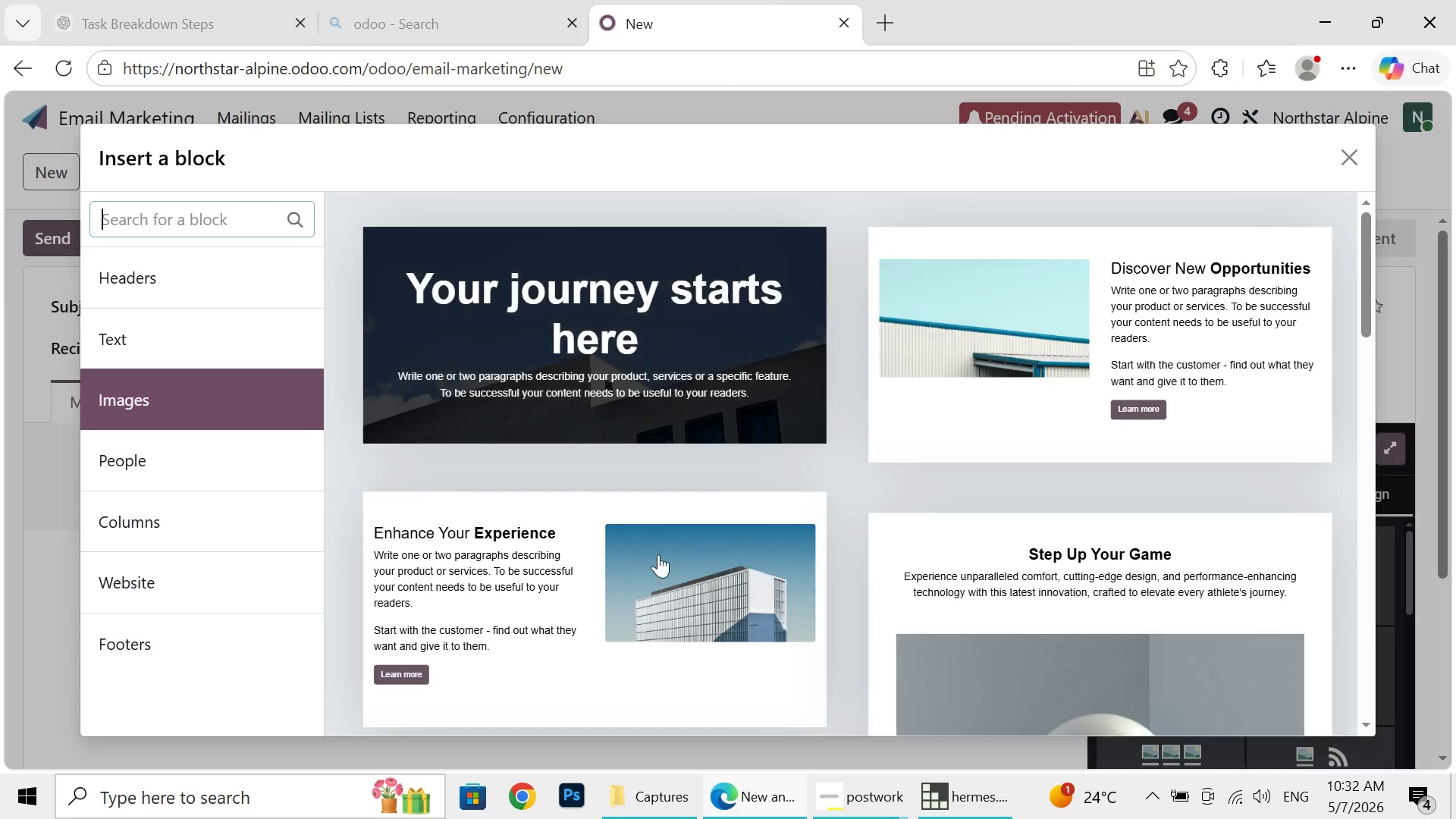 
left_click([607, 557])
 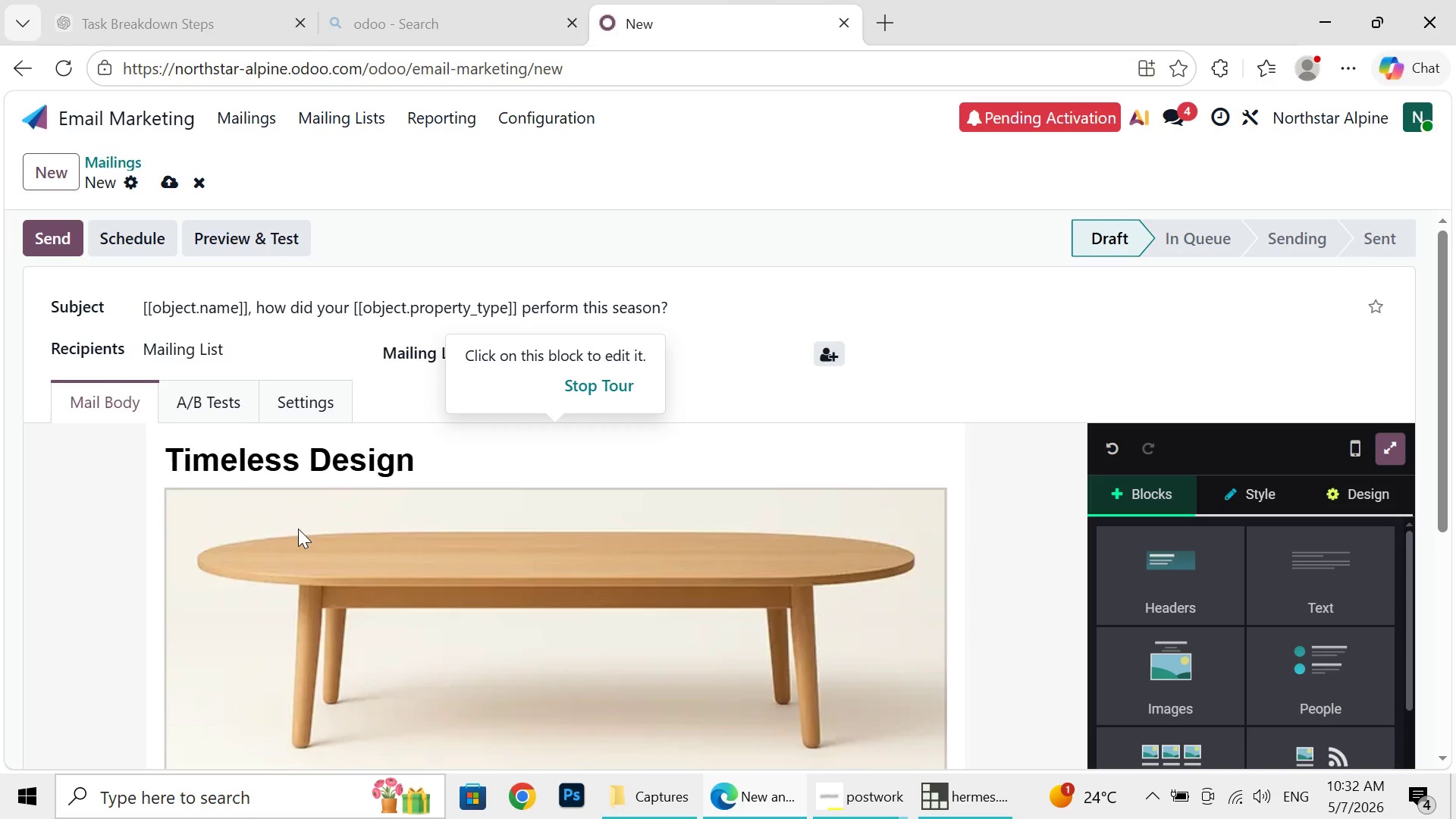 
left_click_drag(start_coordinate=[172, 460], to_coordinate=[410, 461])
 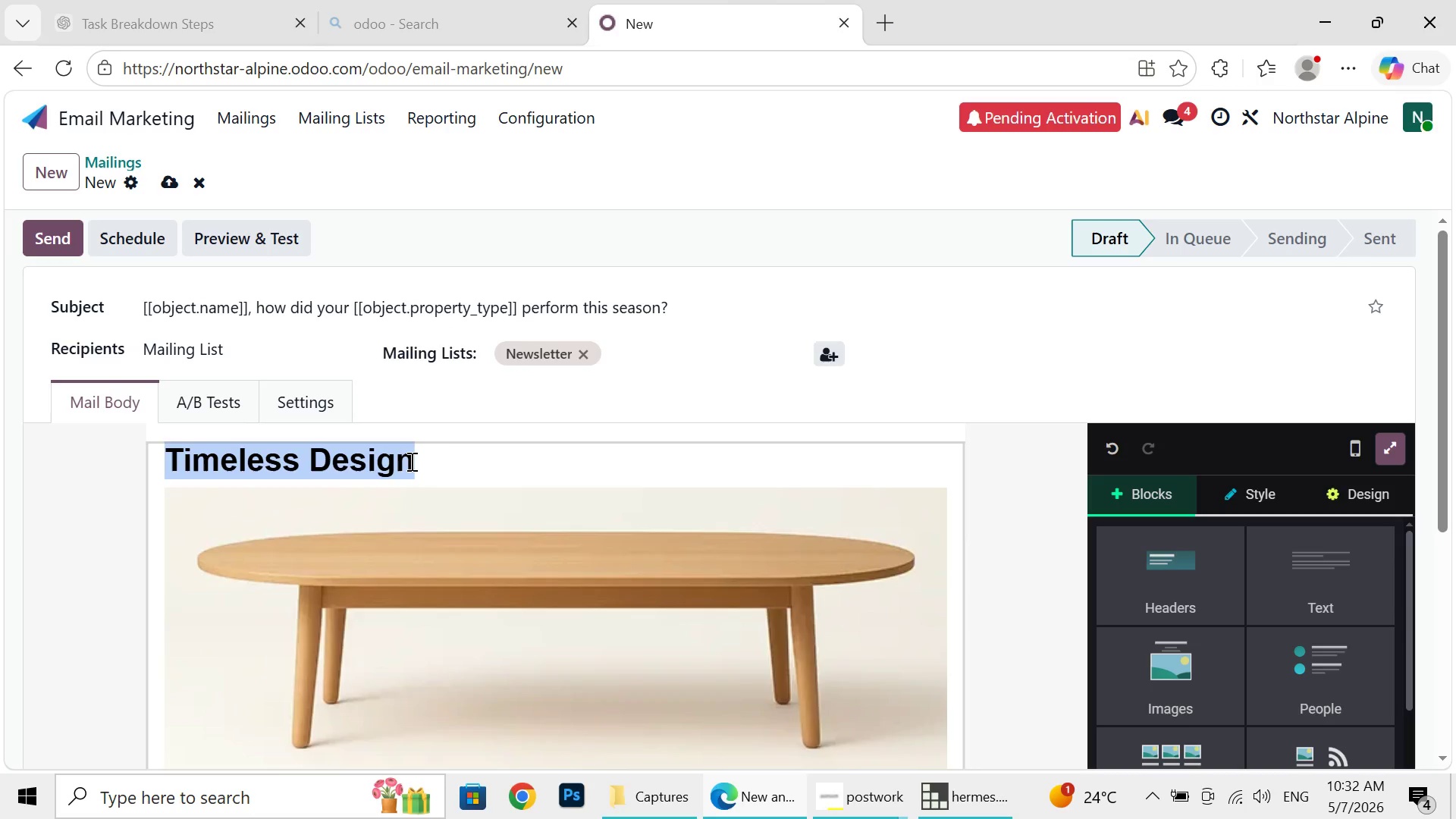 
key(Backspace)
 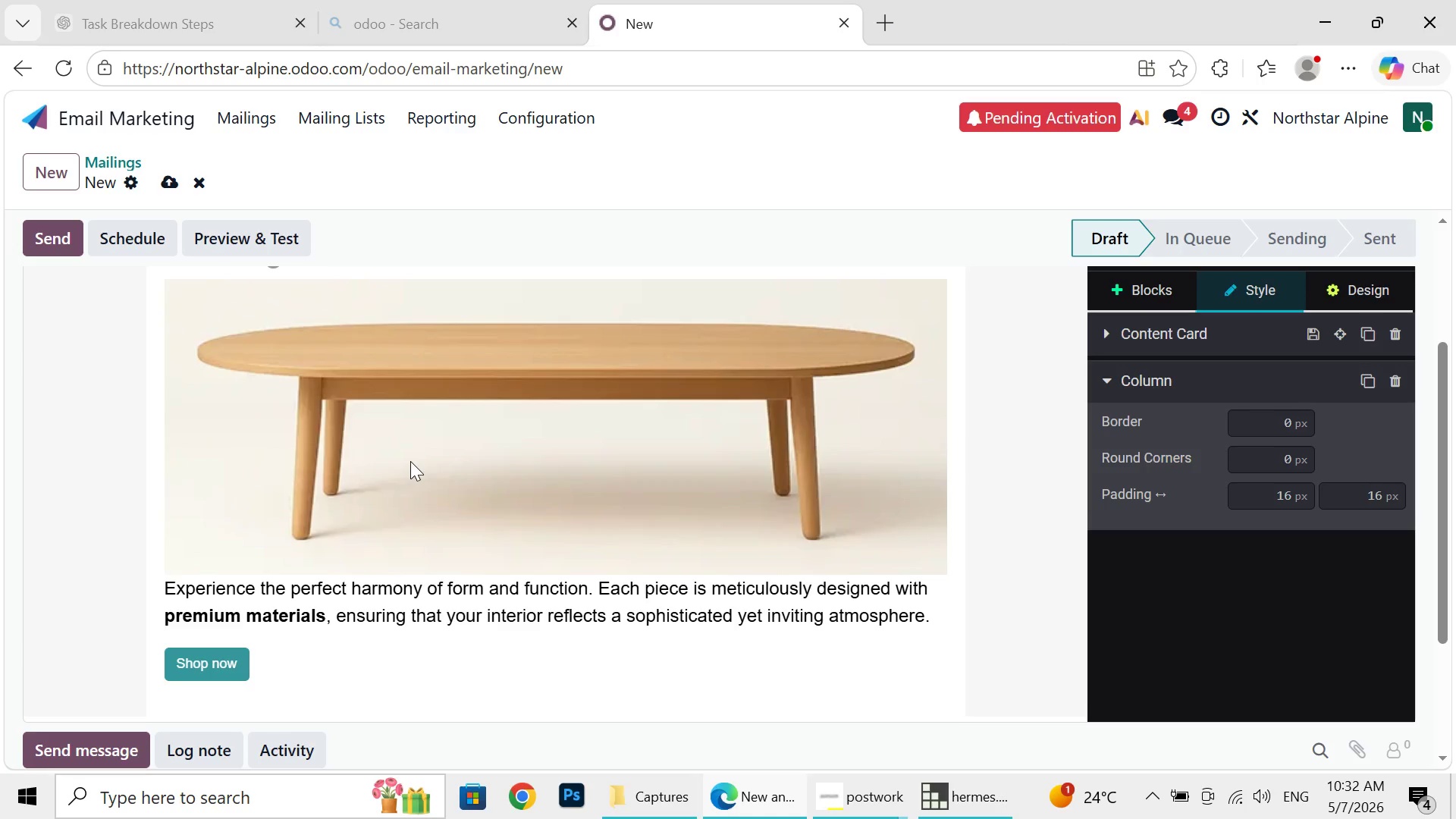 
left_click_drag(start_coordinate=[165, 566], to_coordinate=[579, 611])
 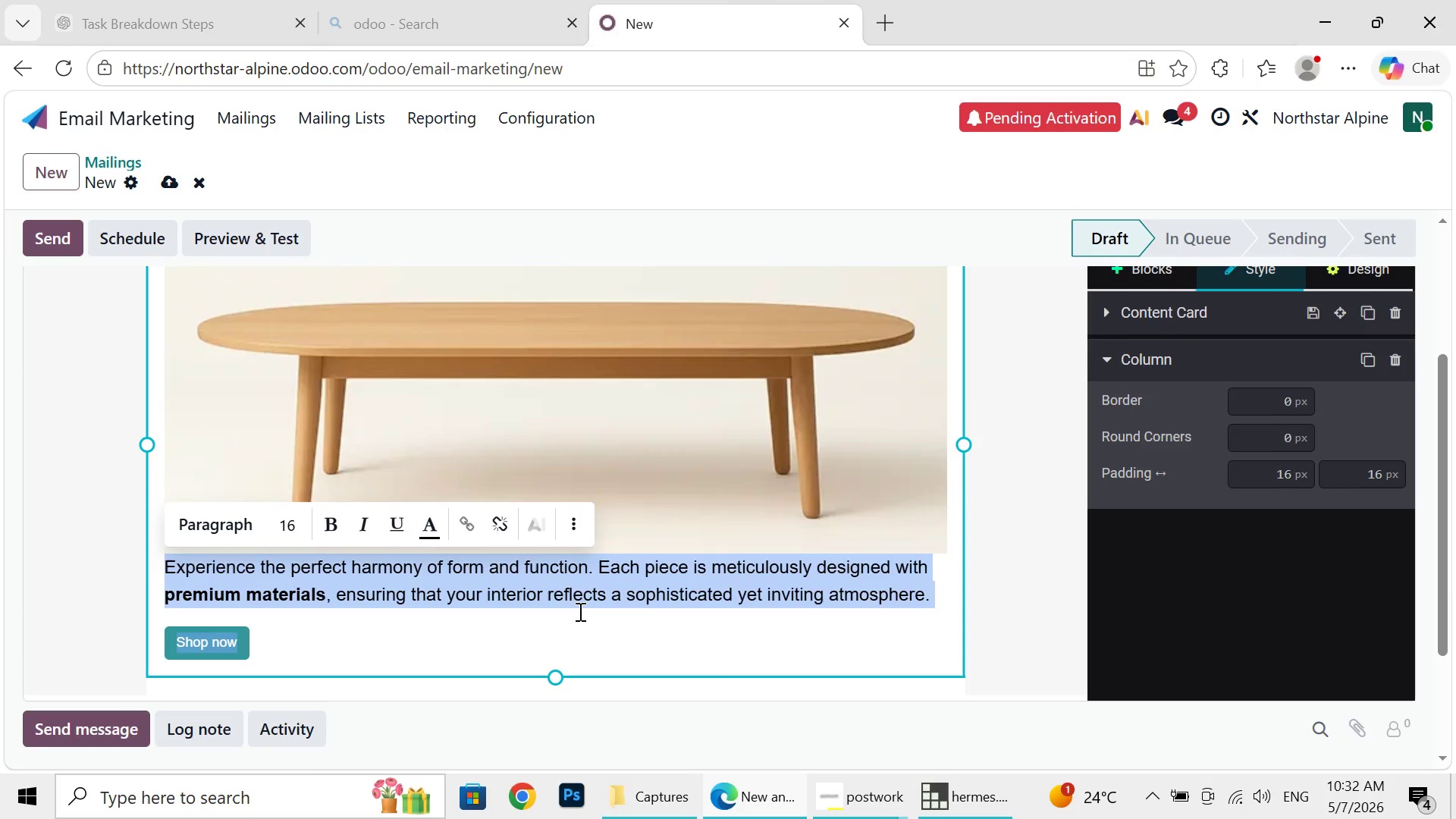 
key(Backspace)
 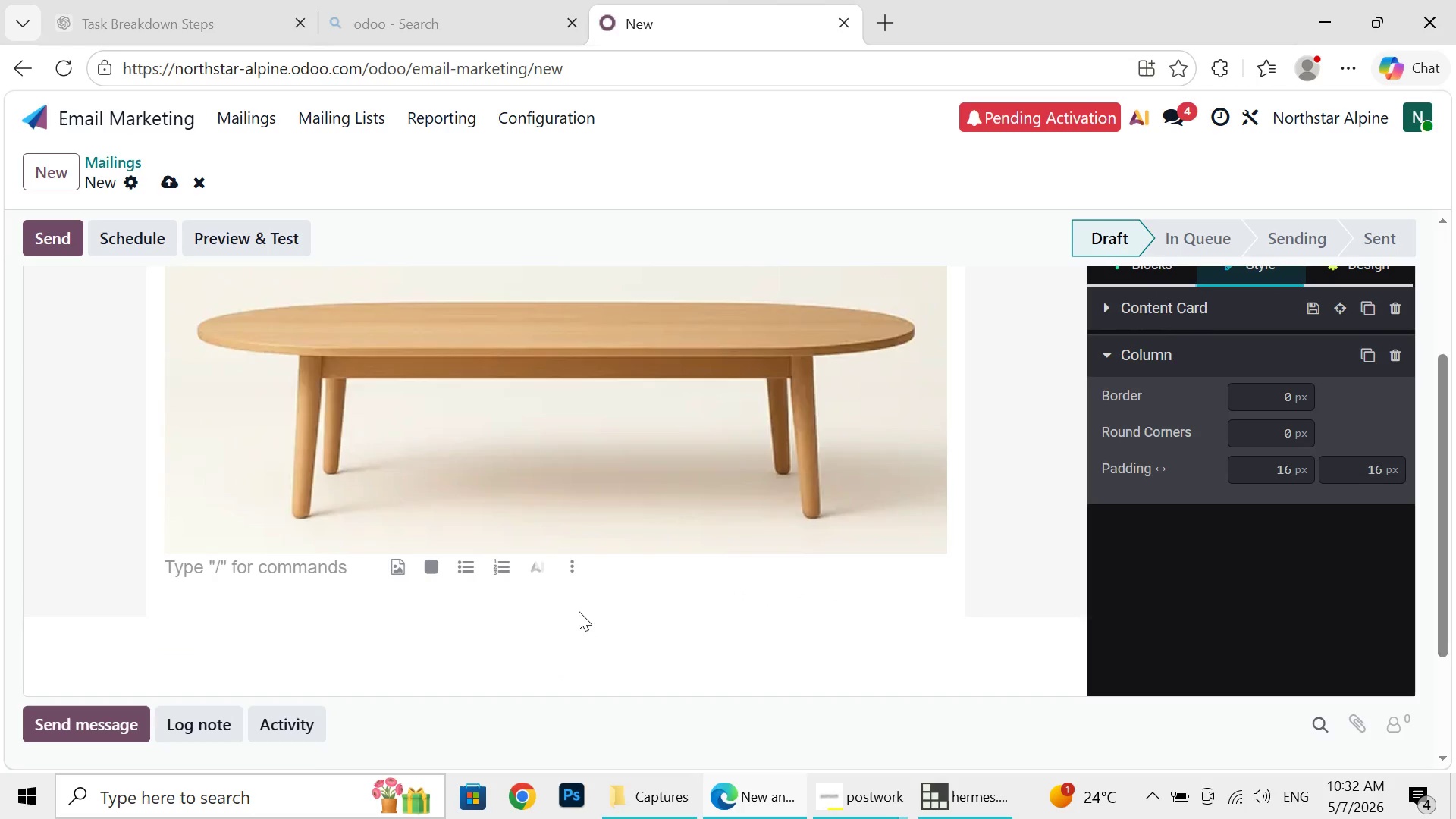 
type(Dear )
 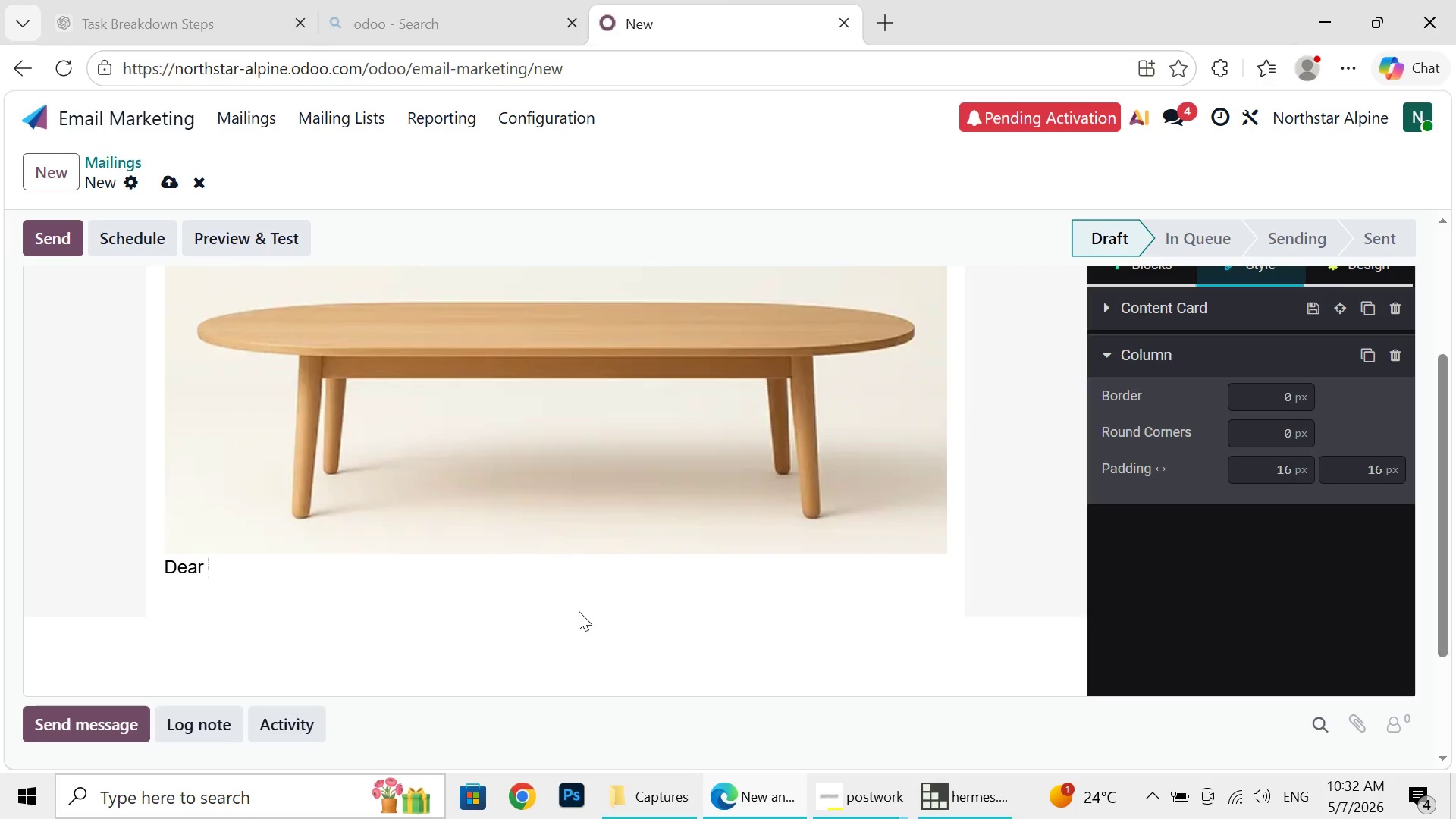 
type([[objecr)
key(Backspace)
type(t )
 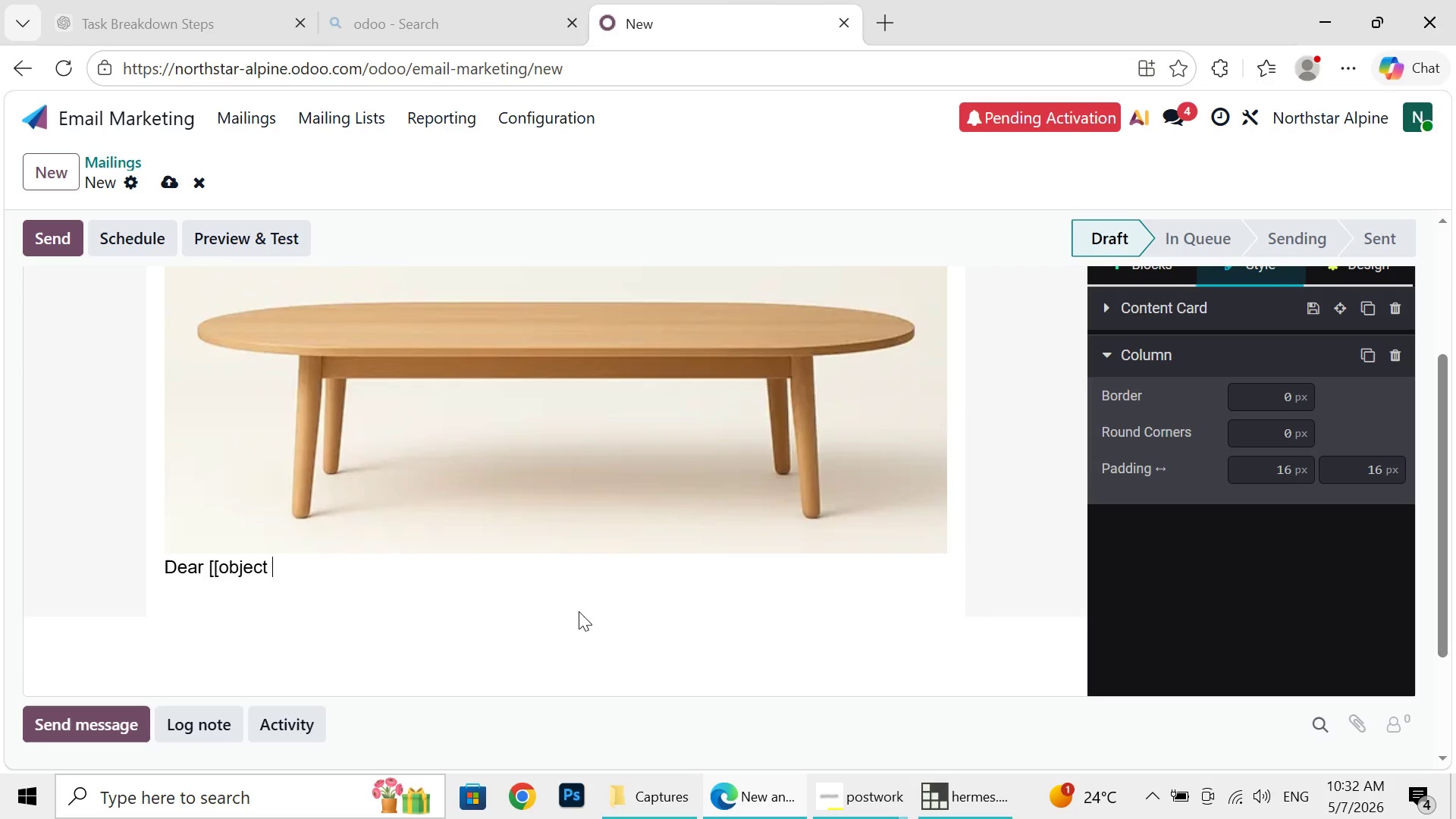 
wait(6.03)
 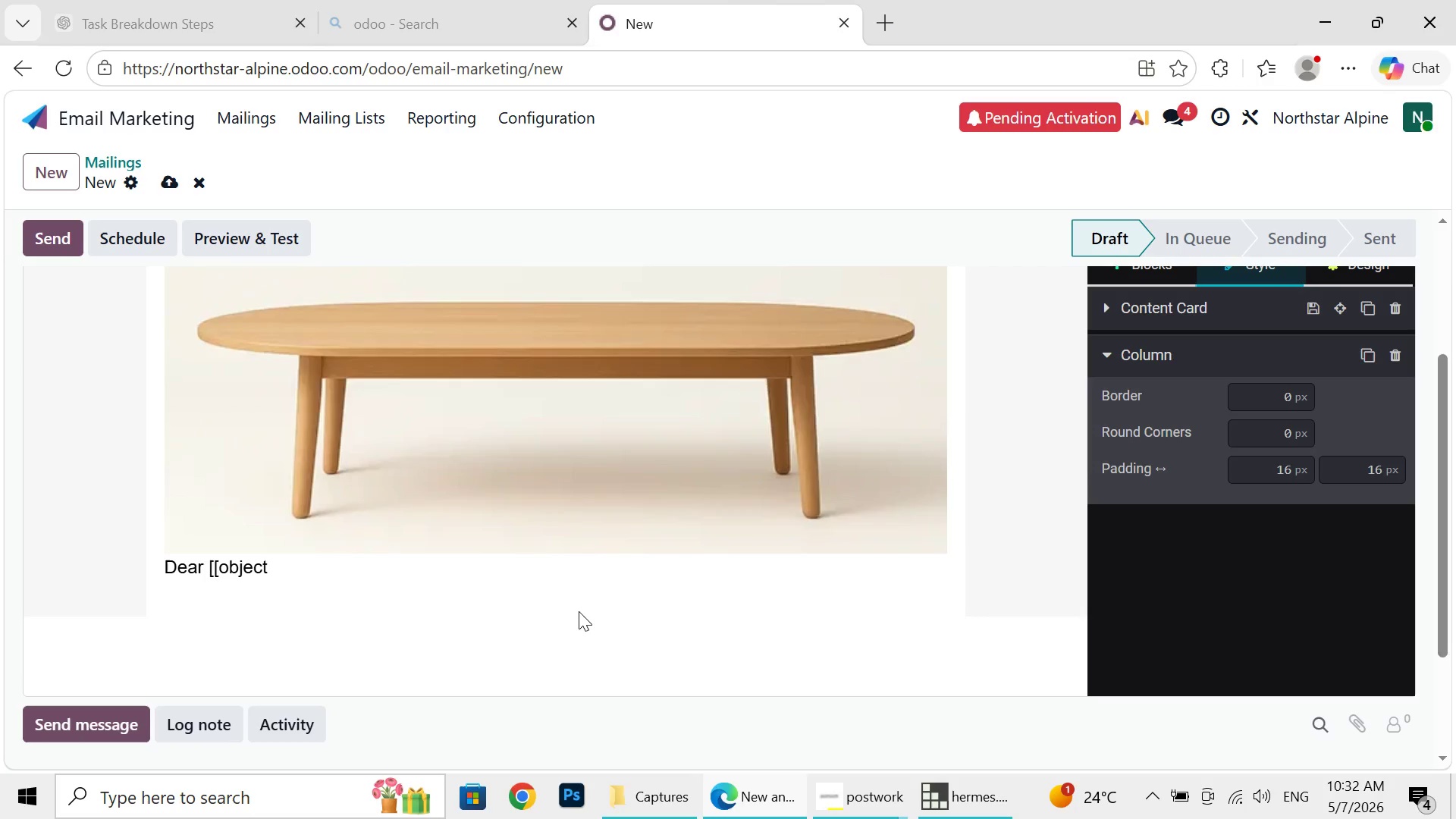 
type(.name]],)
 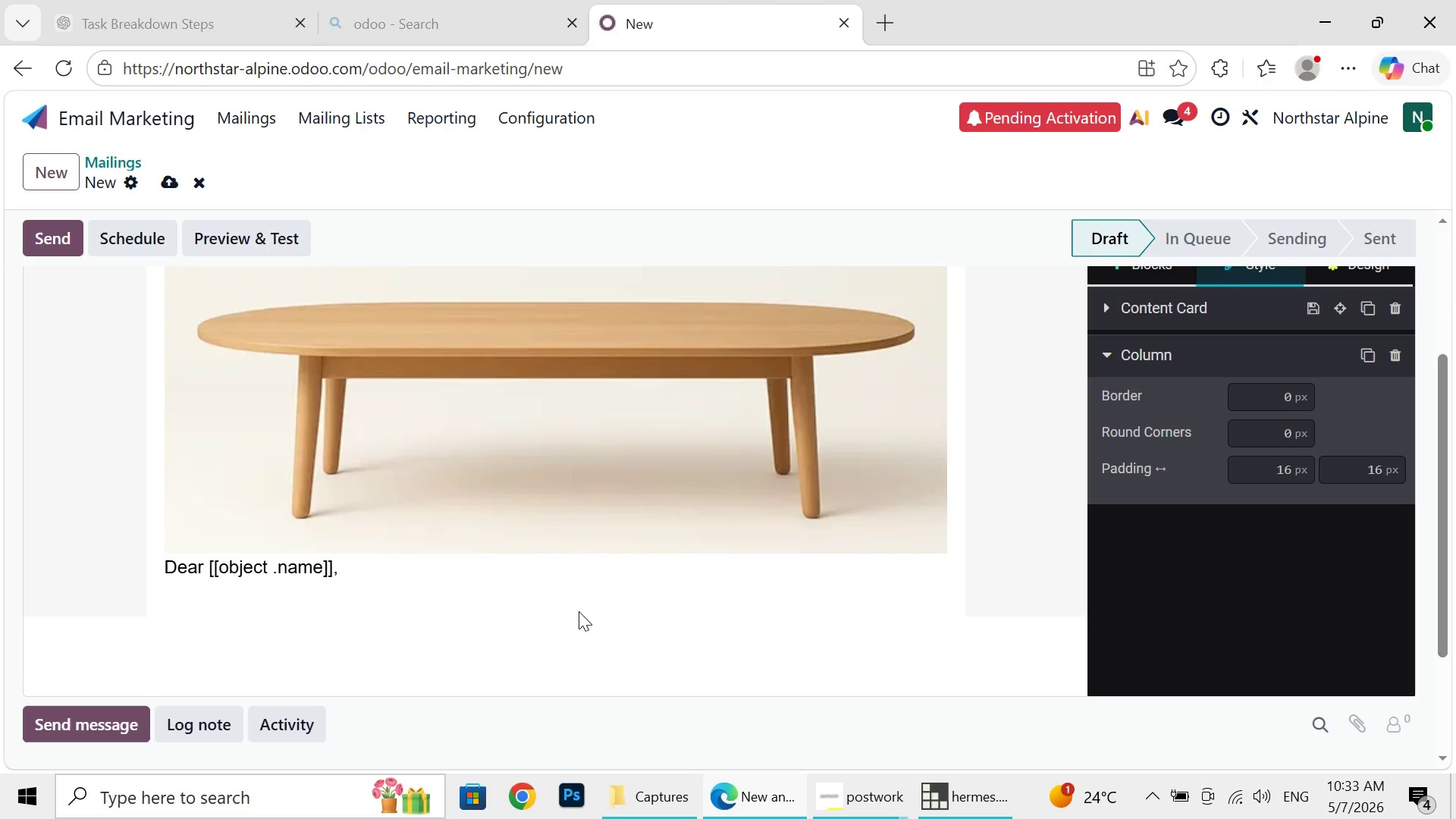 
key(Enter)
 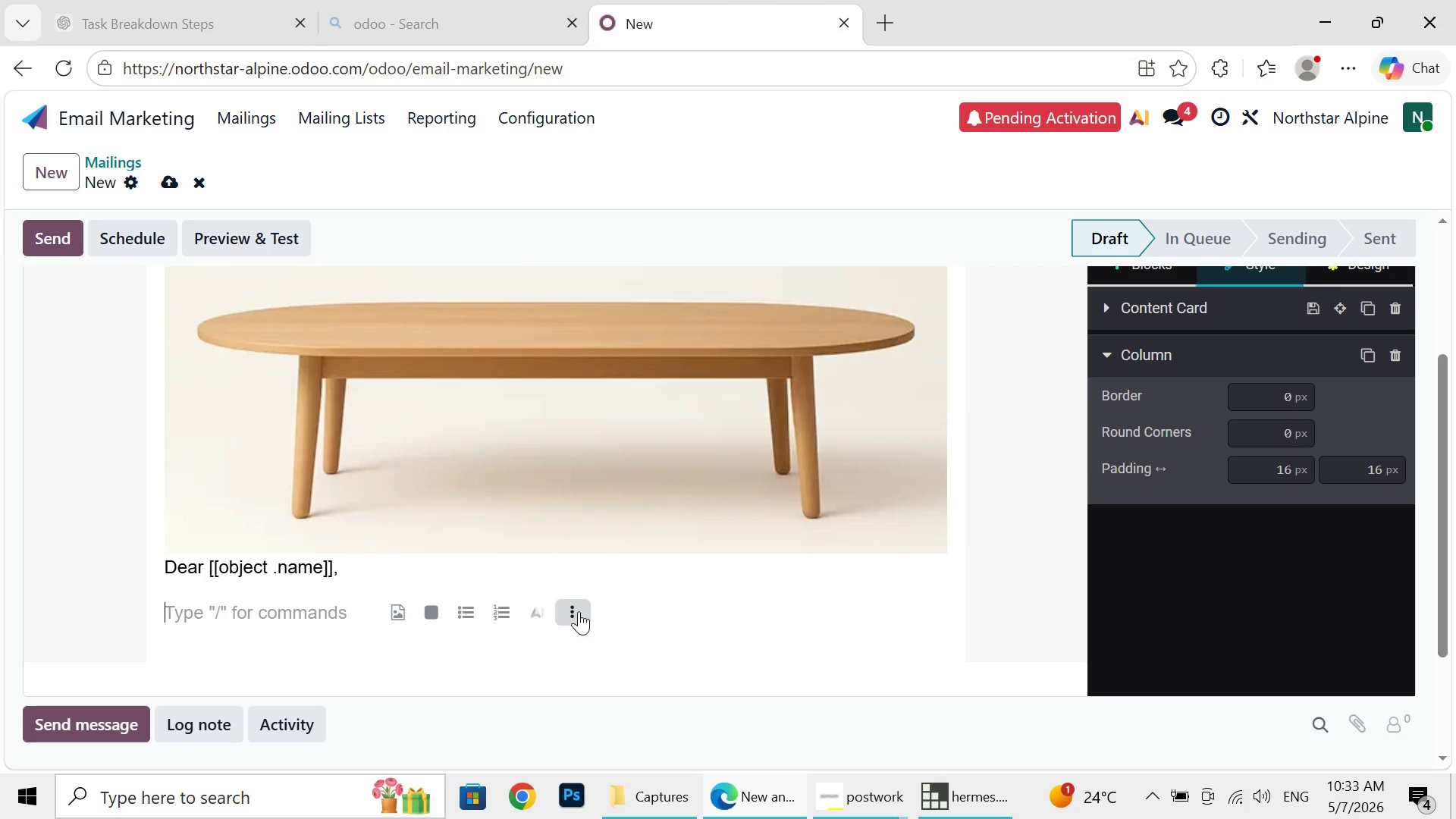 
type(I hope)
 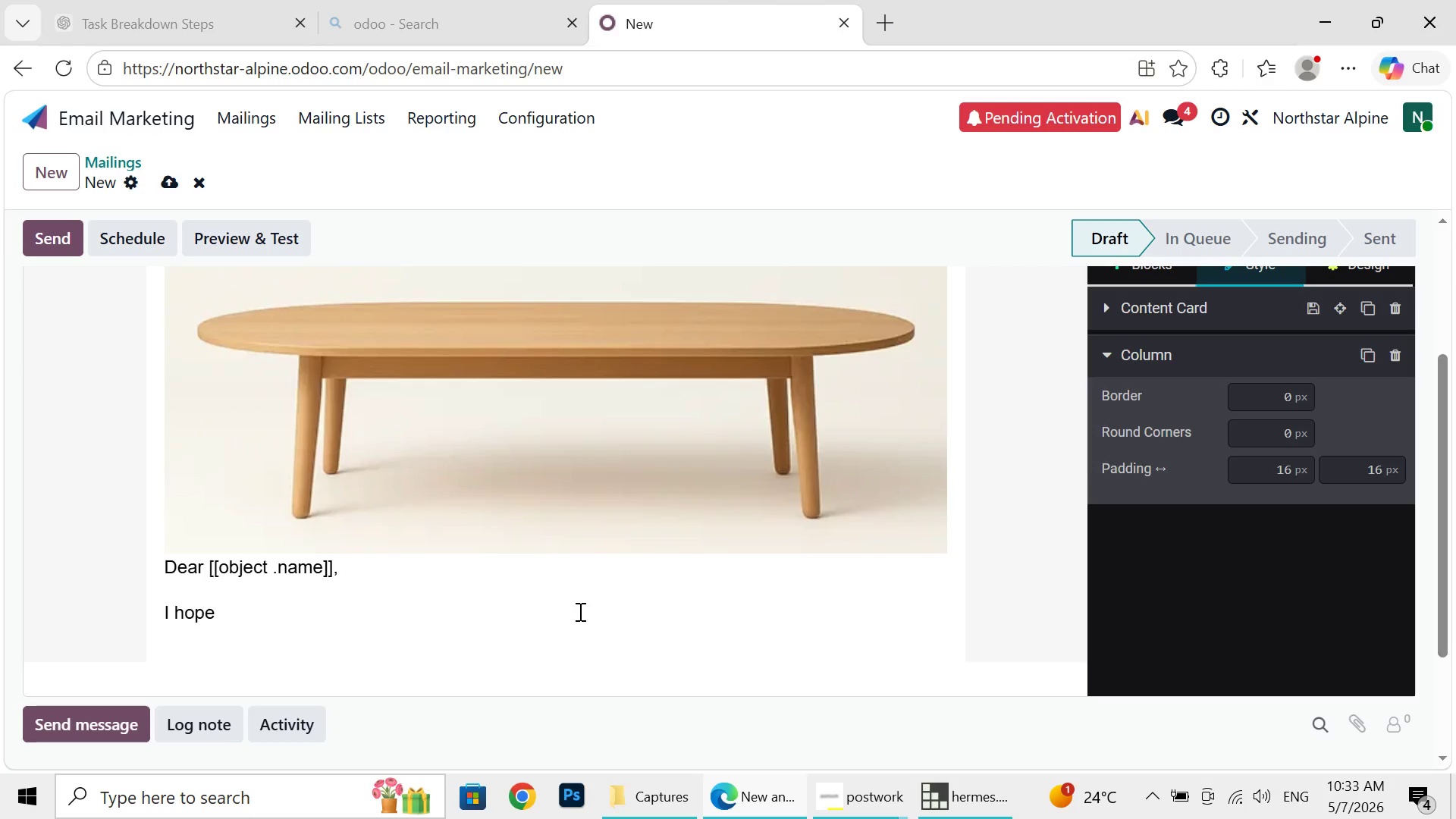 
wait(6.0)
 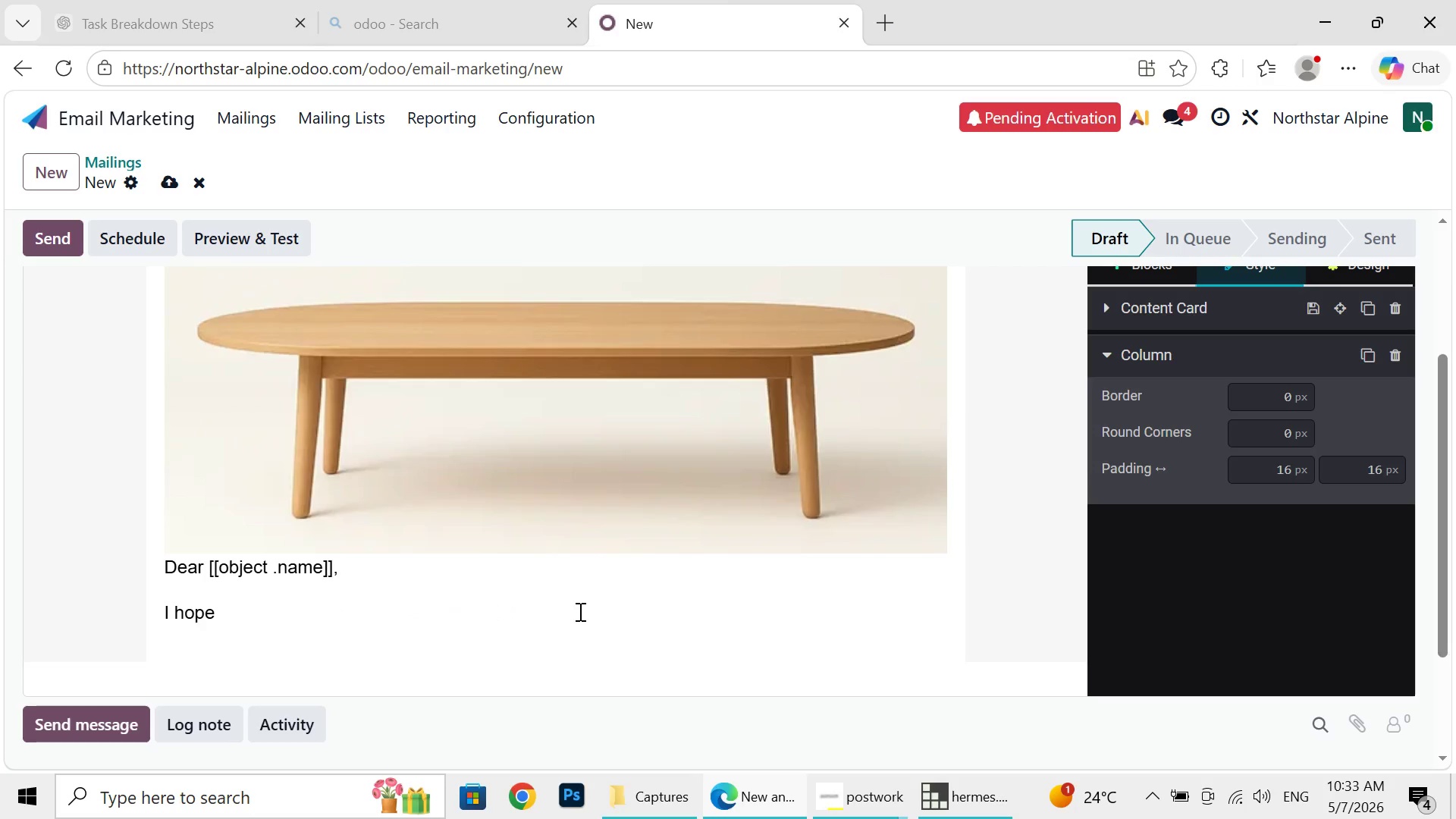 
type( you've had asuccessful peak season with t)
key(Backspace)
type(your)
 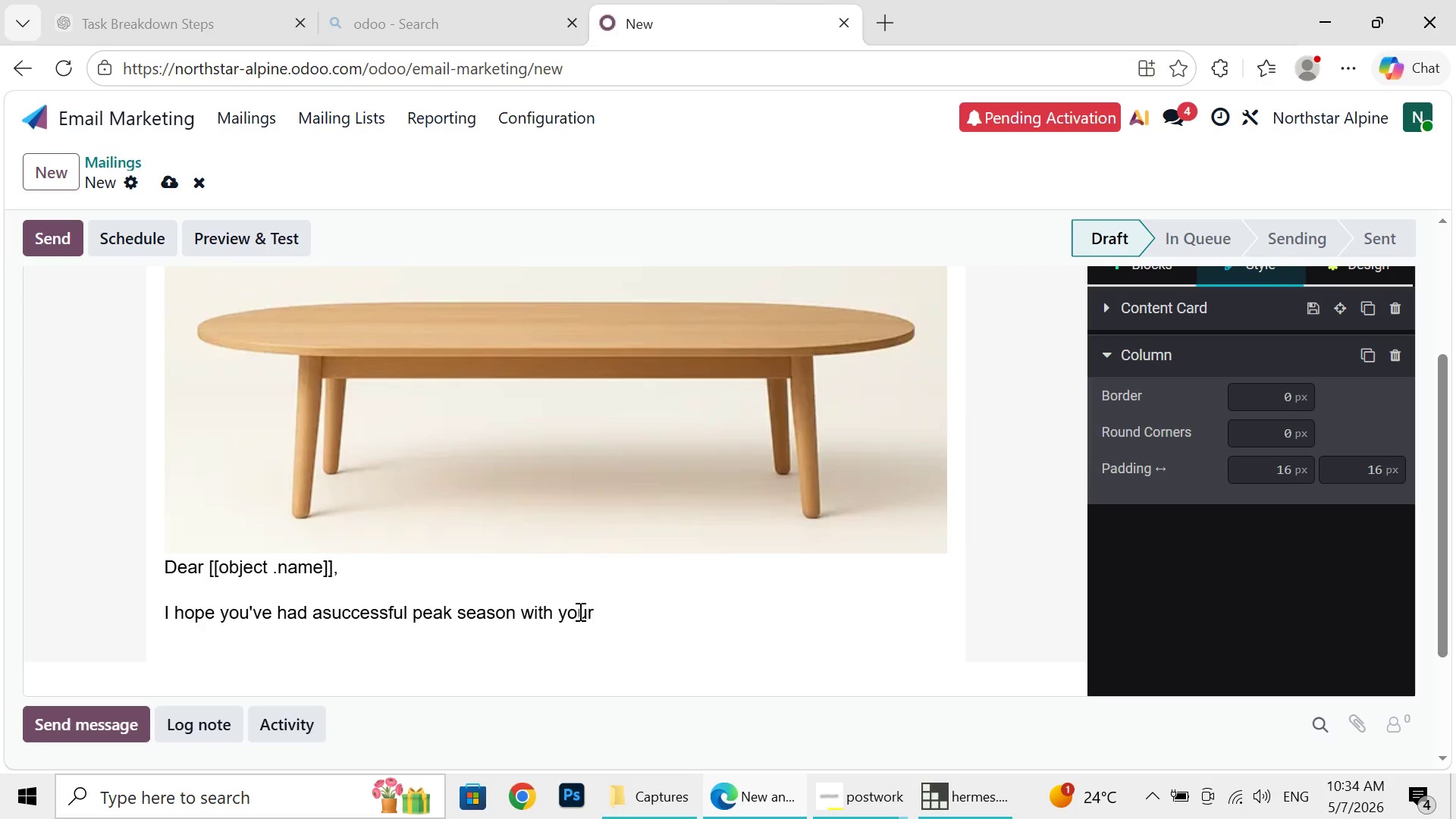 
type( [[objects)
 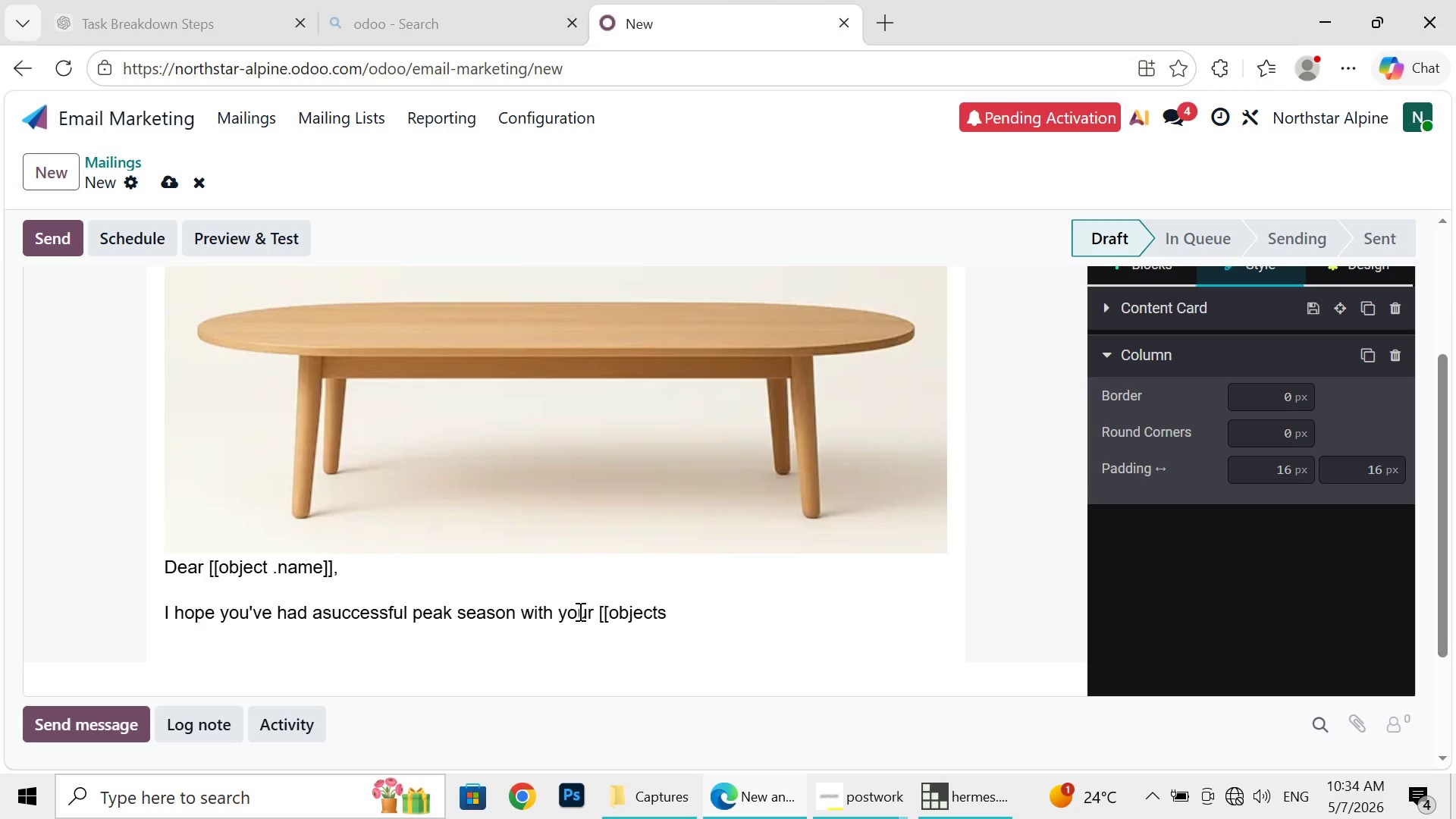 
wait(5.14)
 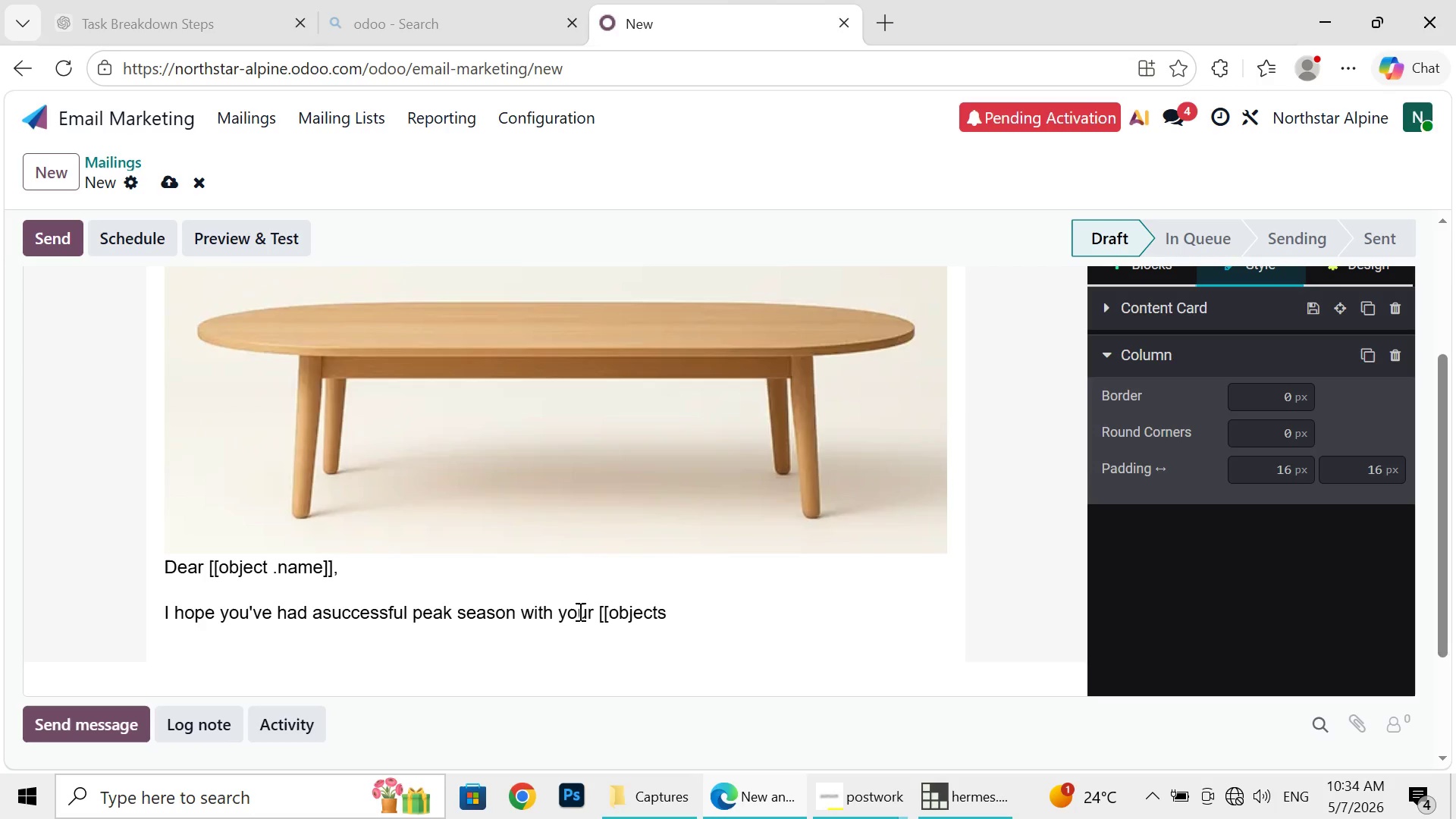 
type(.property)
 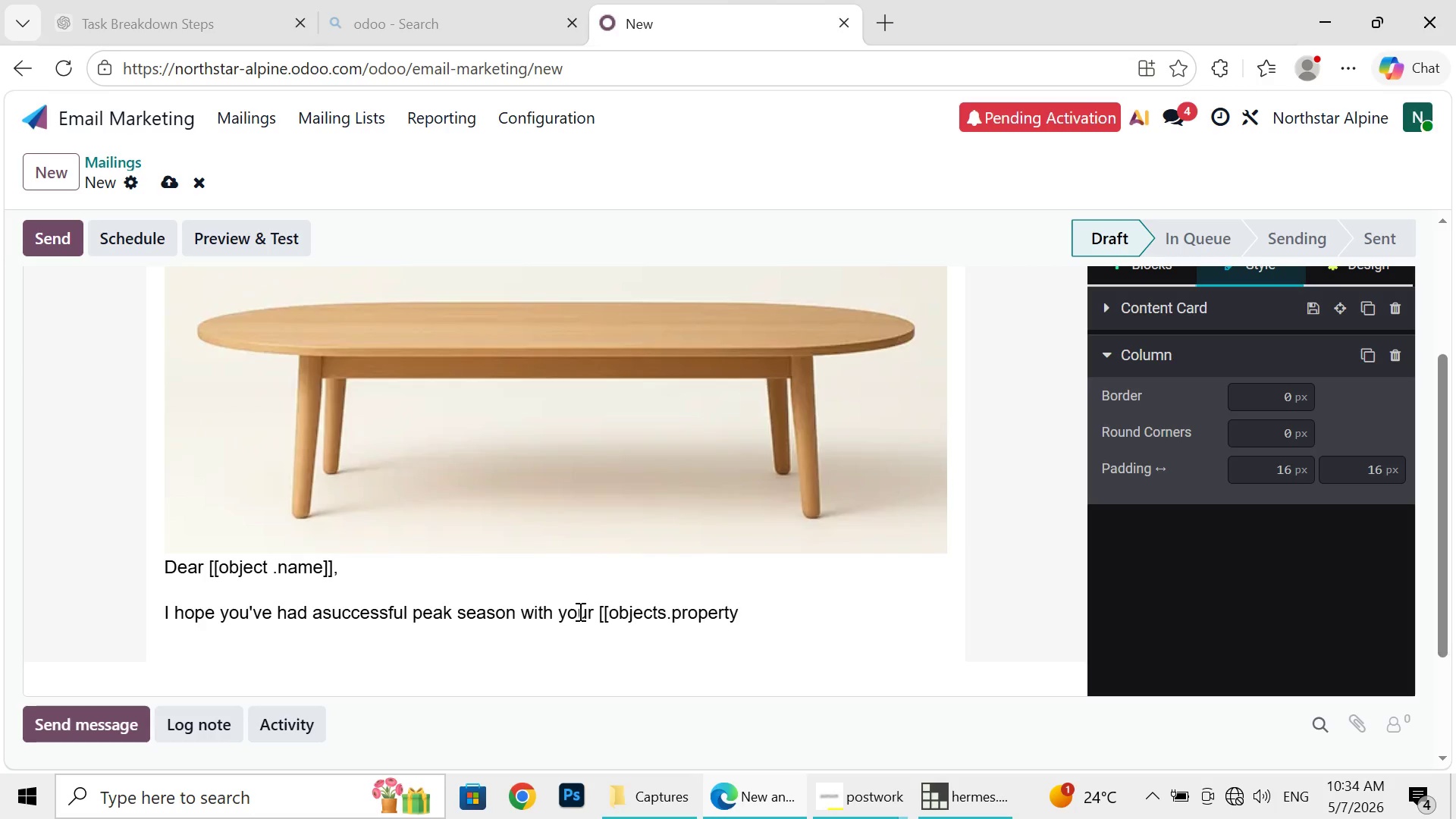 
wait(5.98)
 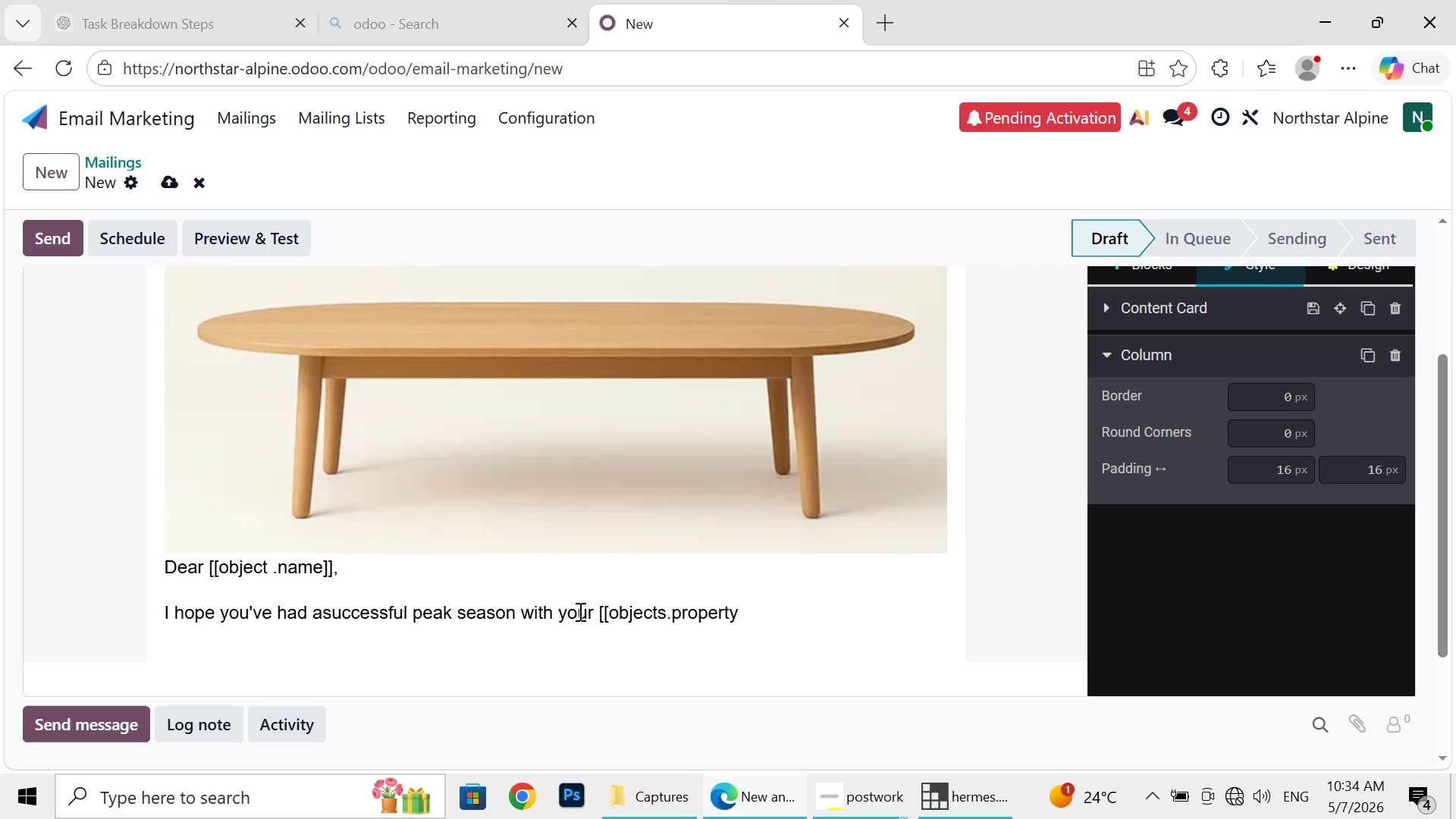 
type(_type)
 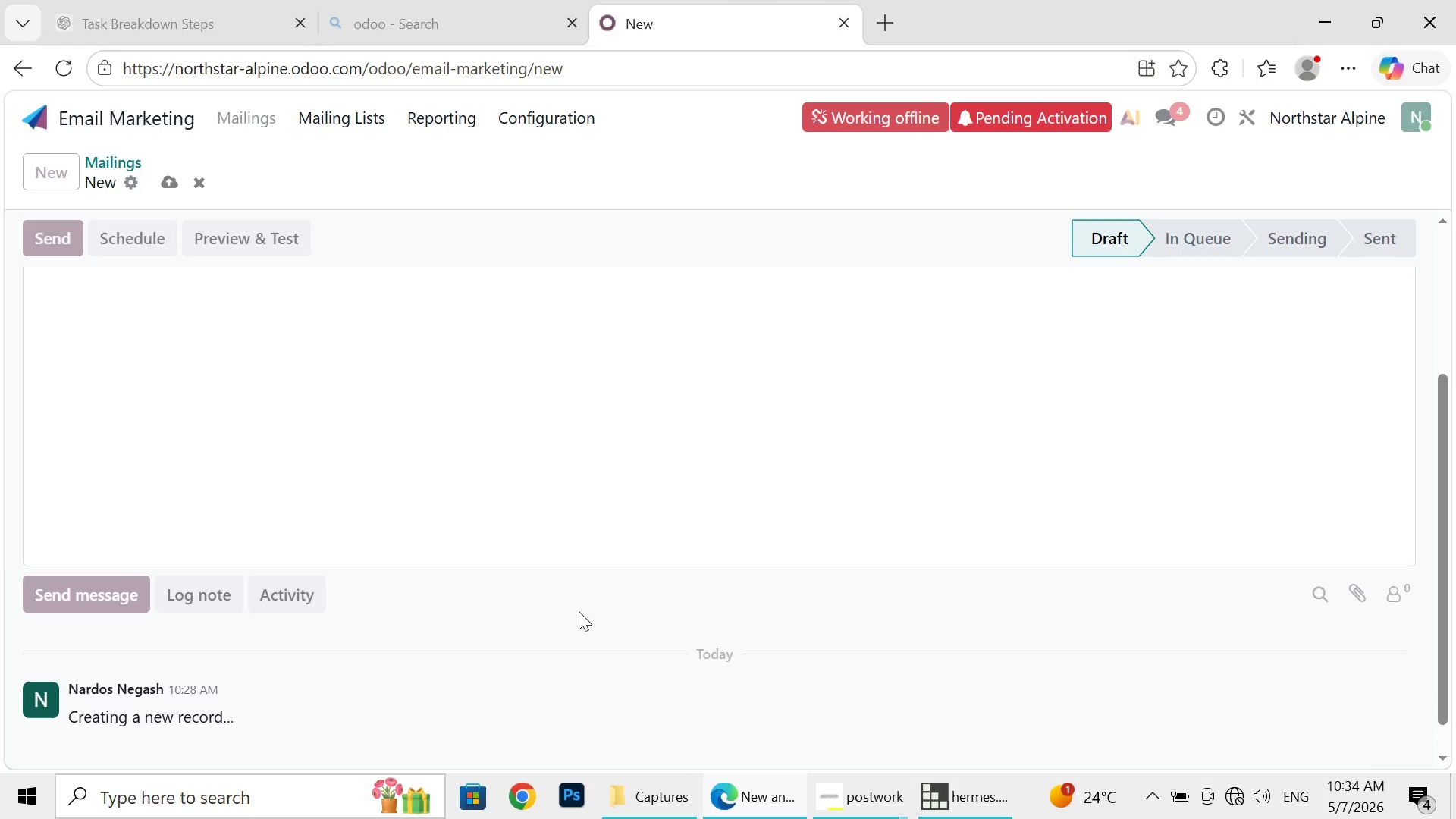 
key(BracketRight)
 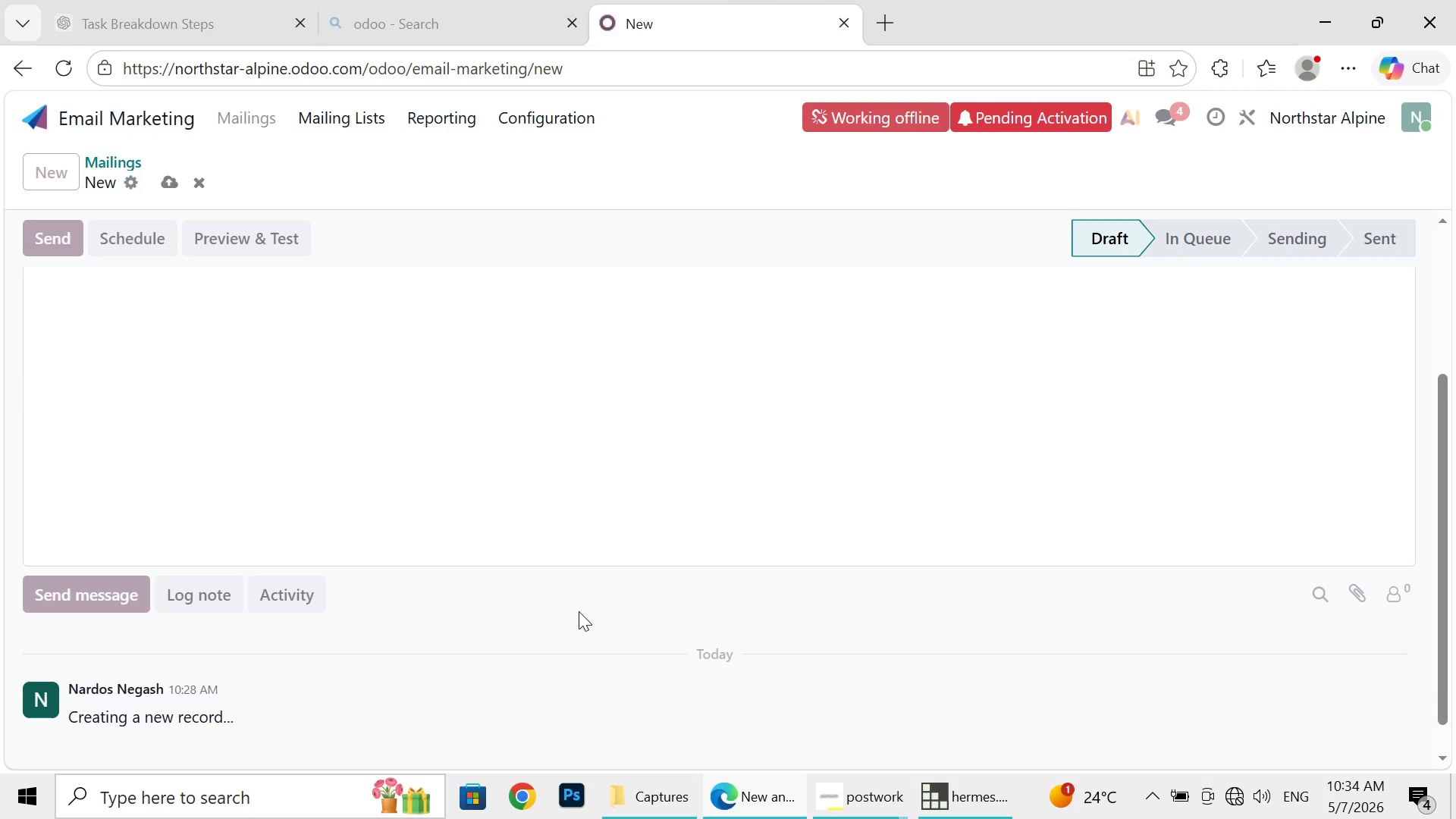 
key(BracketRight)
 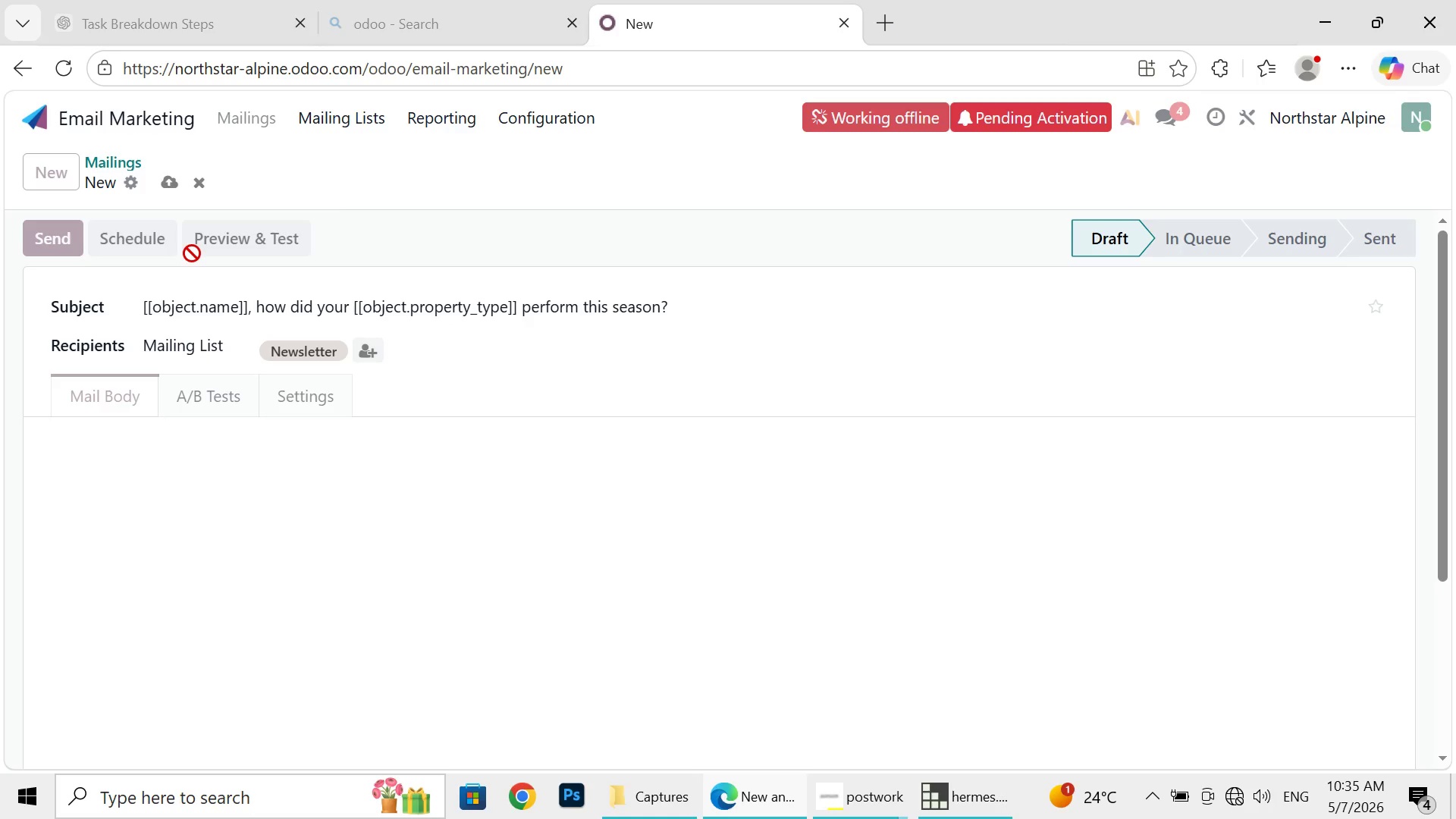 
wait(23.58)
 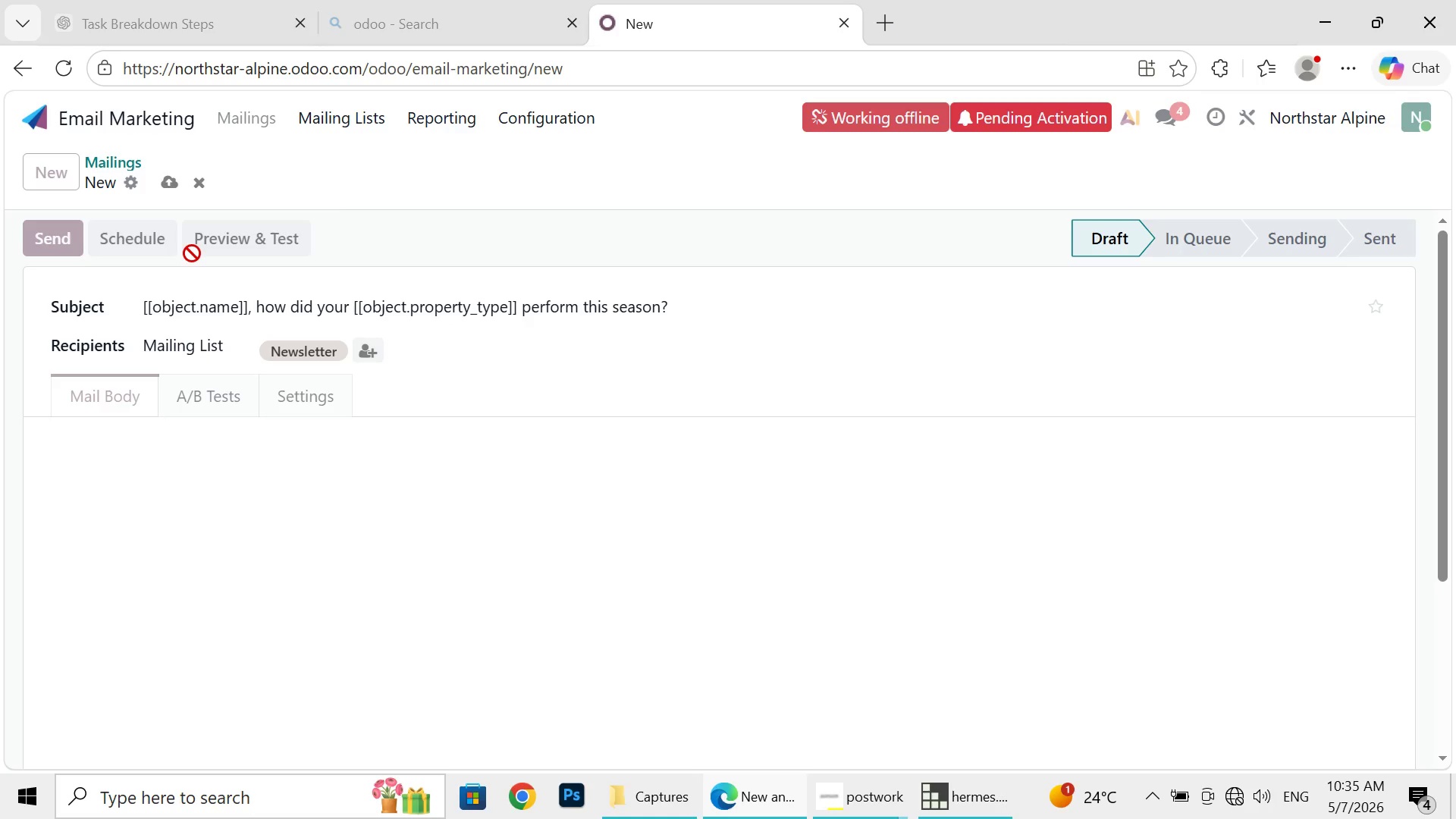 
left_click([180, 341])
 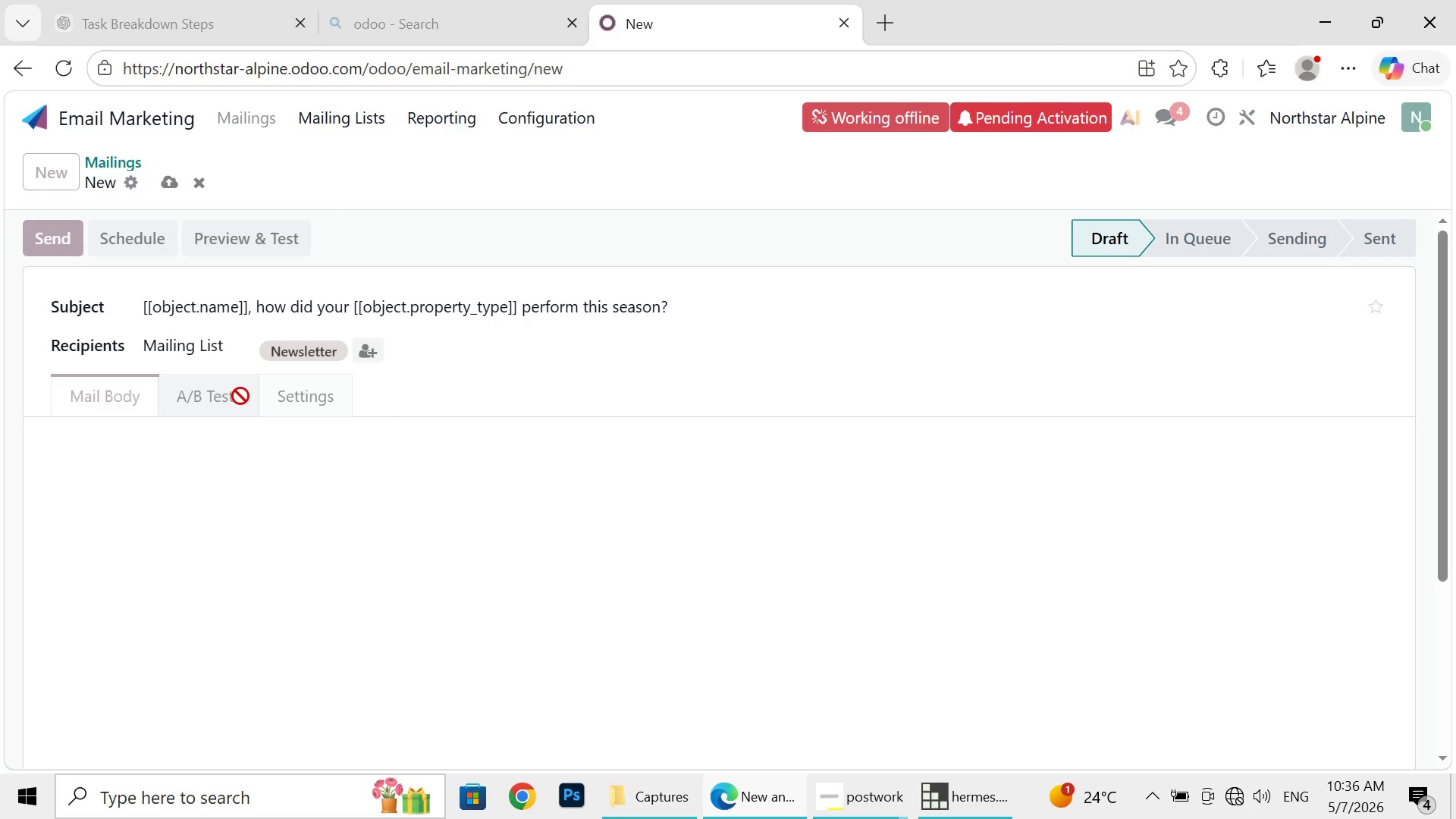 
wait(83.3)
 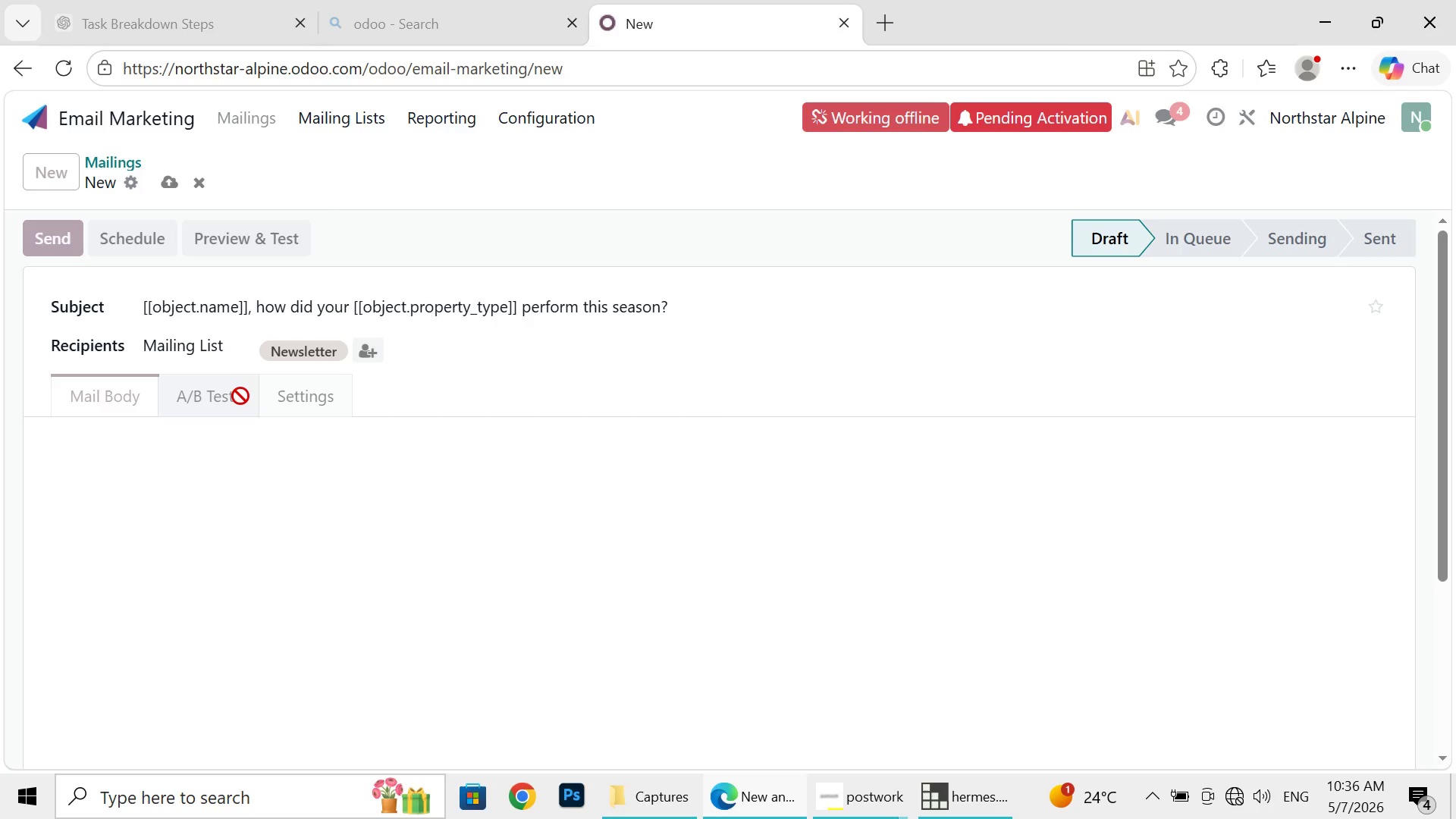 
left_click([1230, 791])
 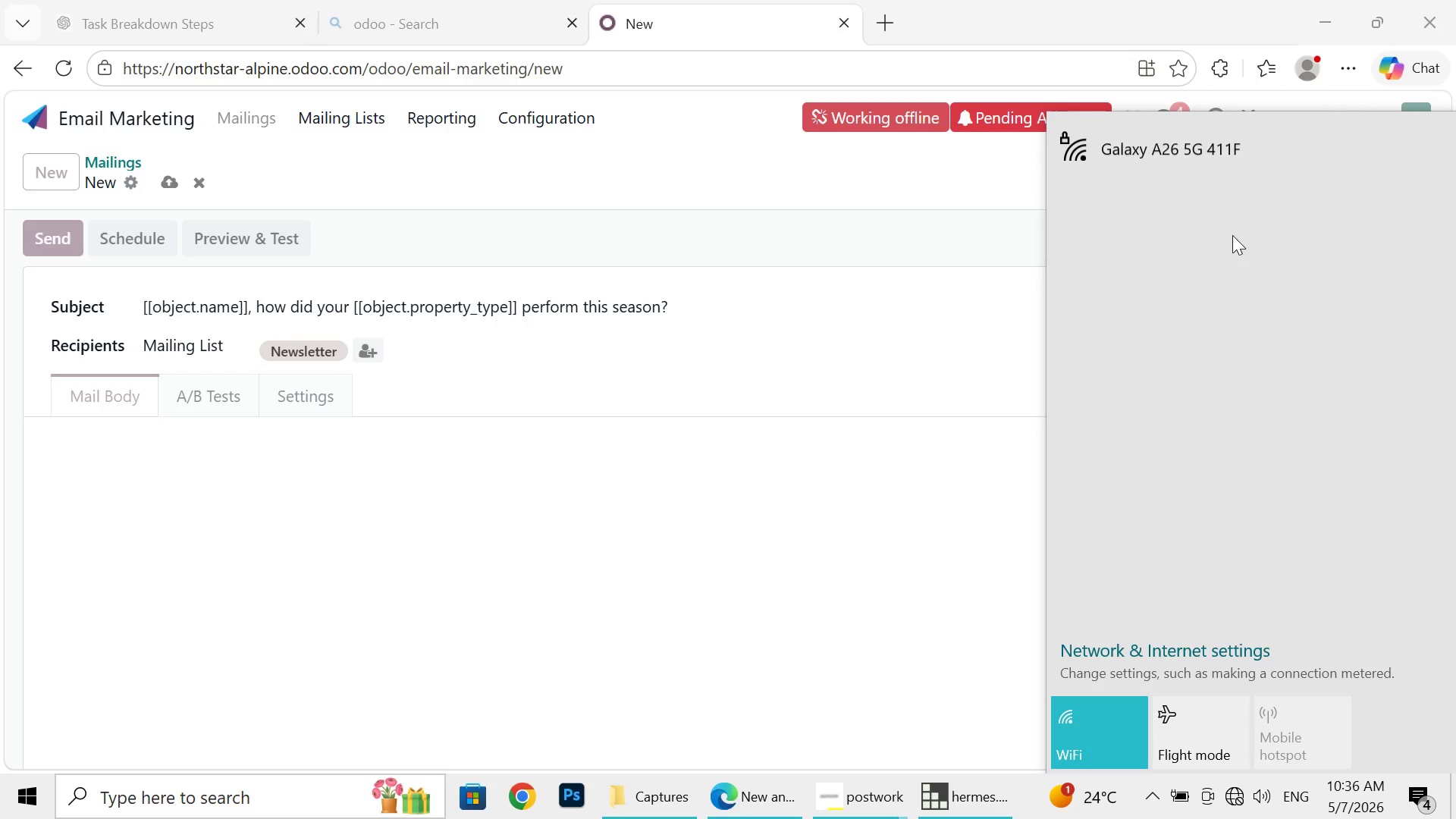 
wait(7.75)
 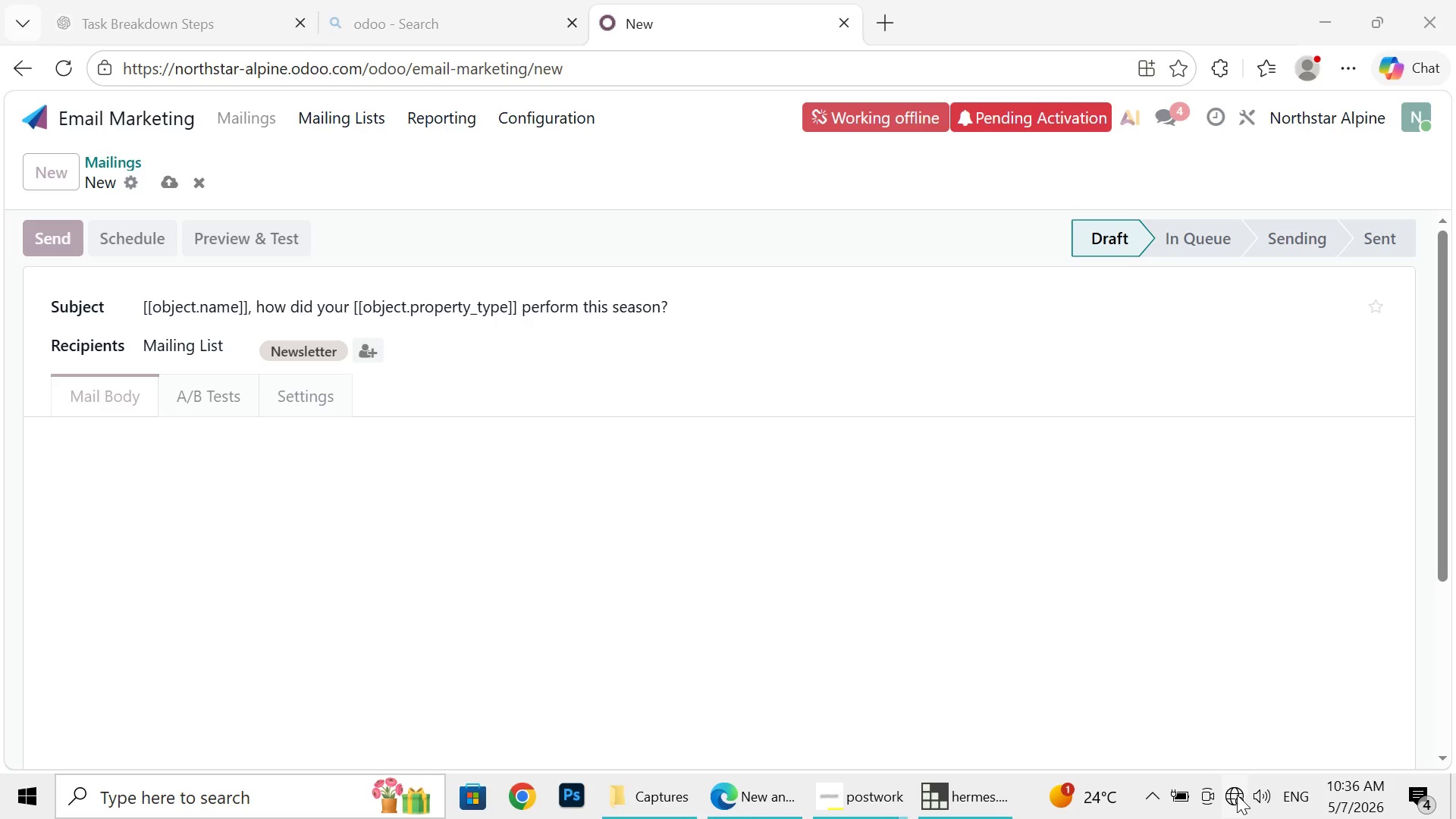 
left_click([1181, 147])
 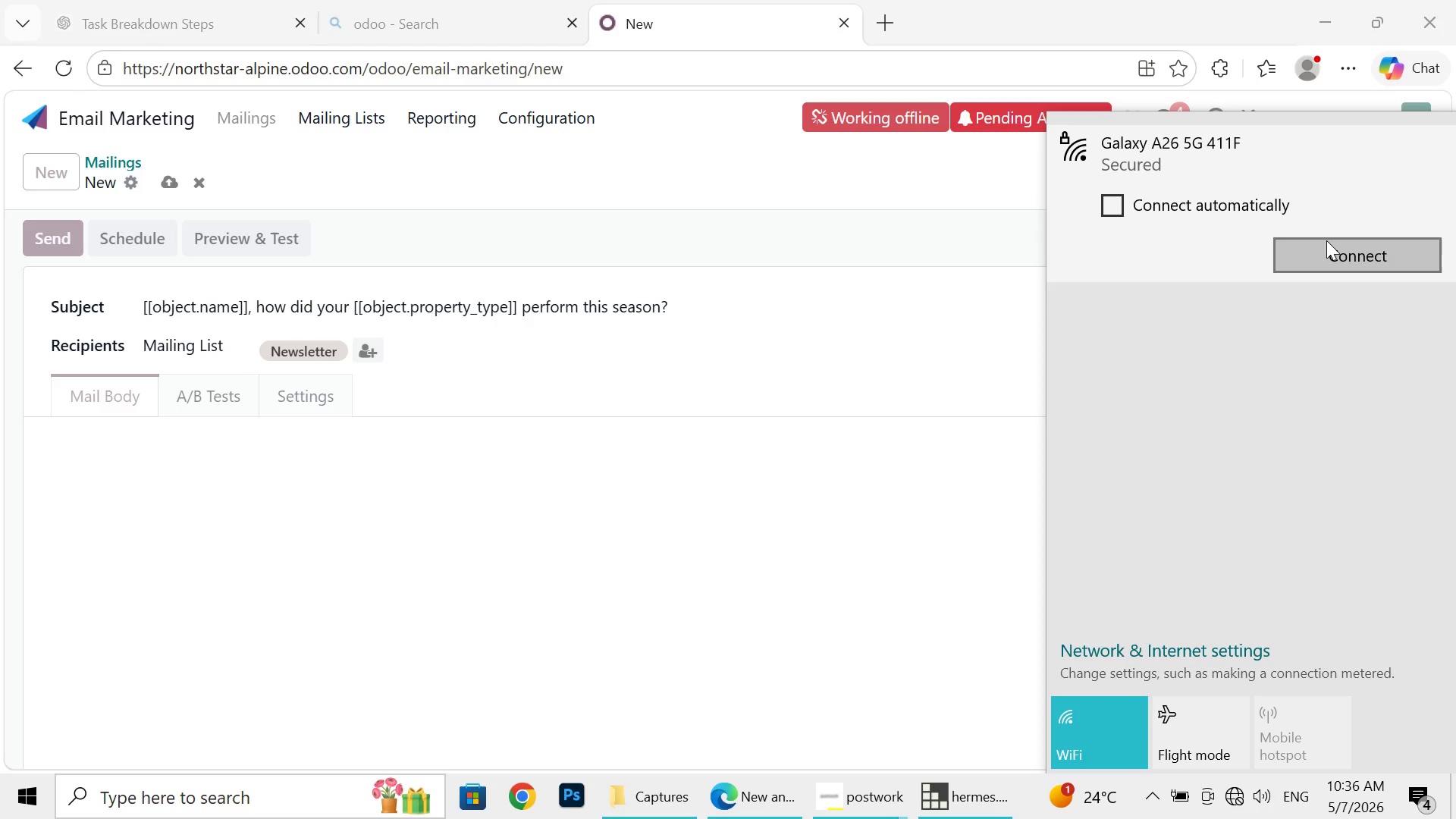 
left_click([1326, 240])
 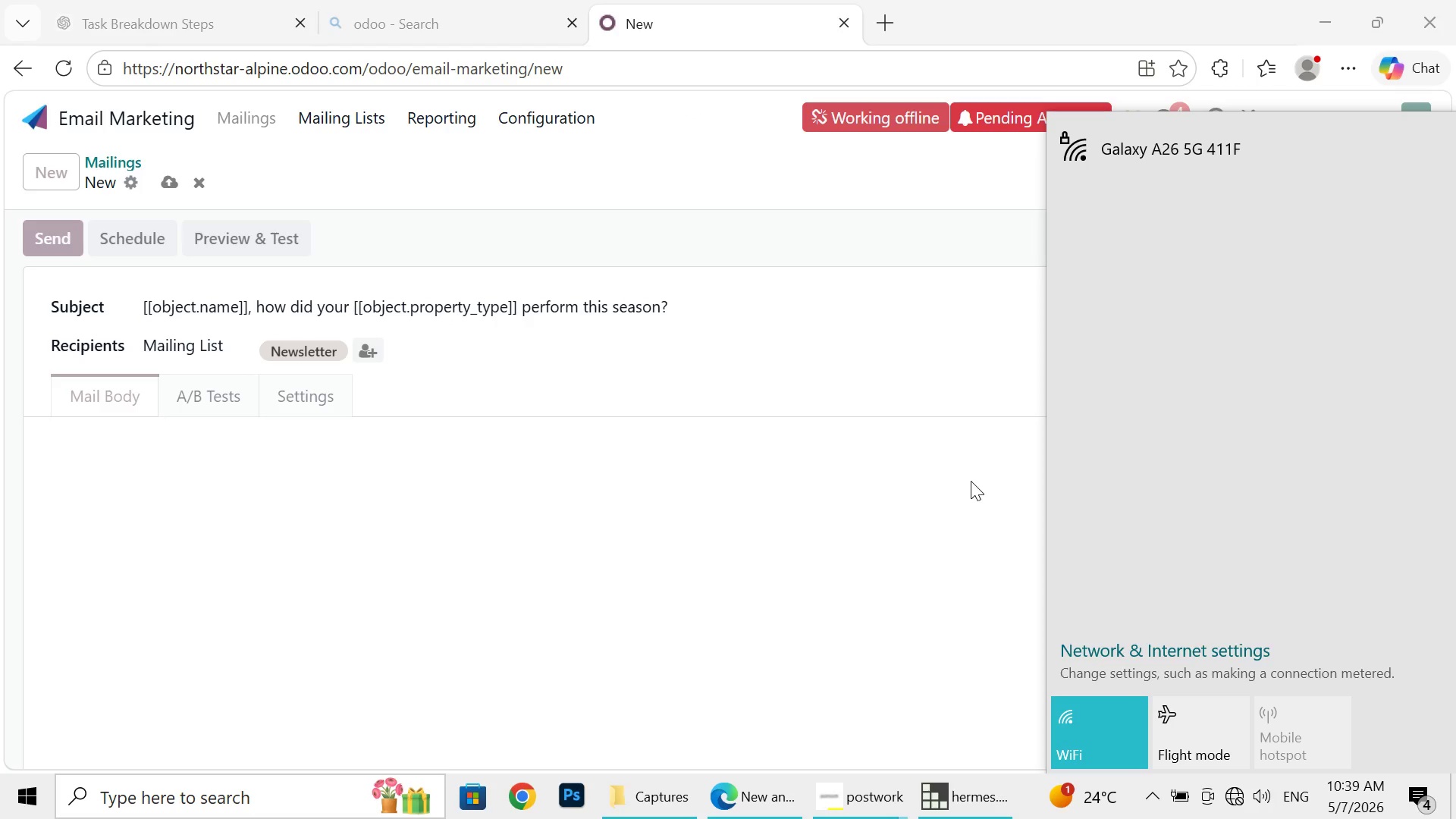 
wait(170.0)
 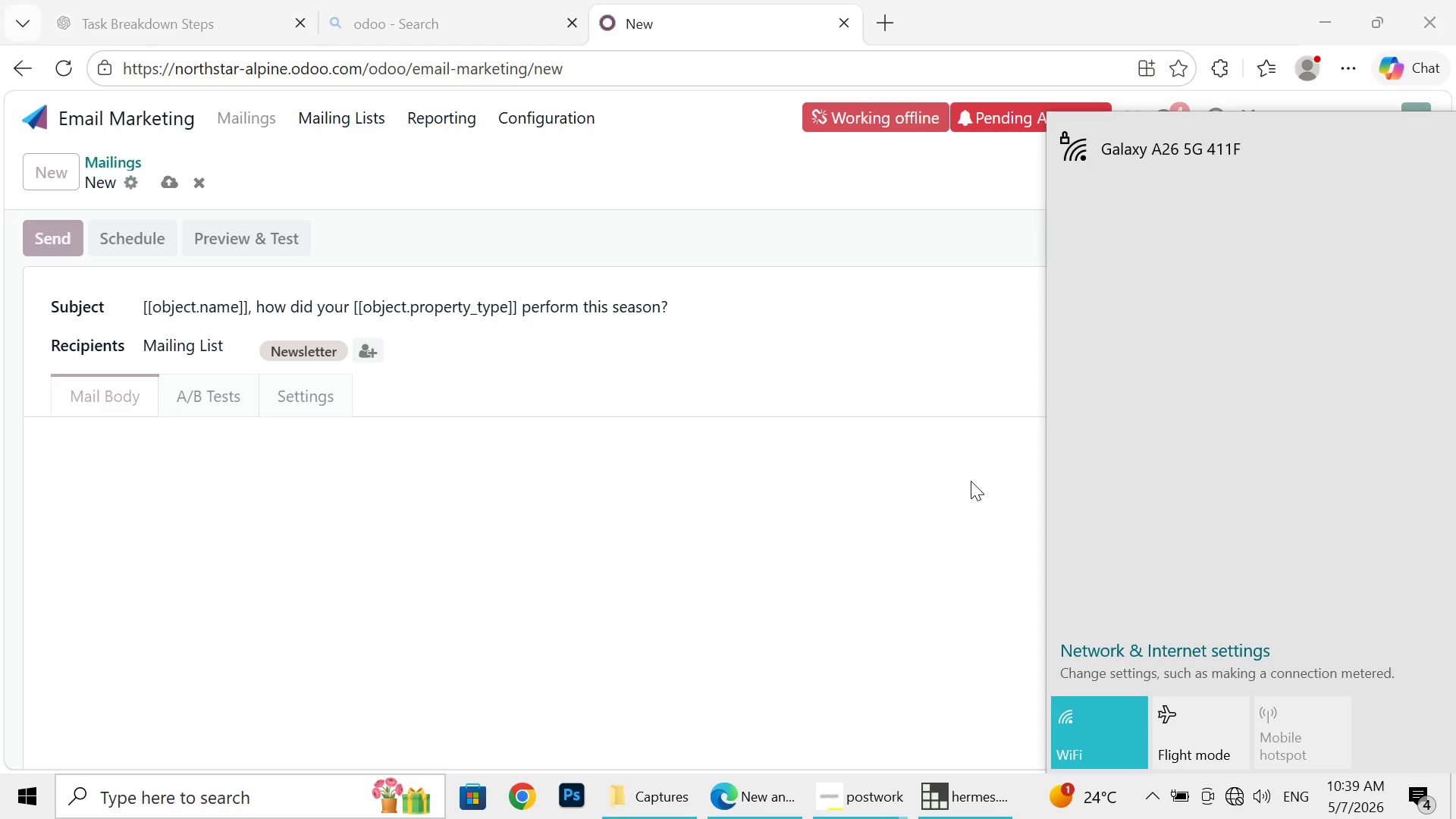 
left_click([902, 532])
 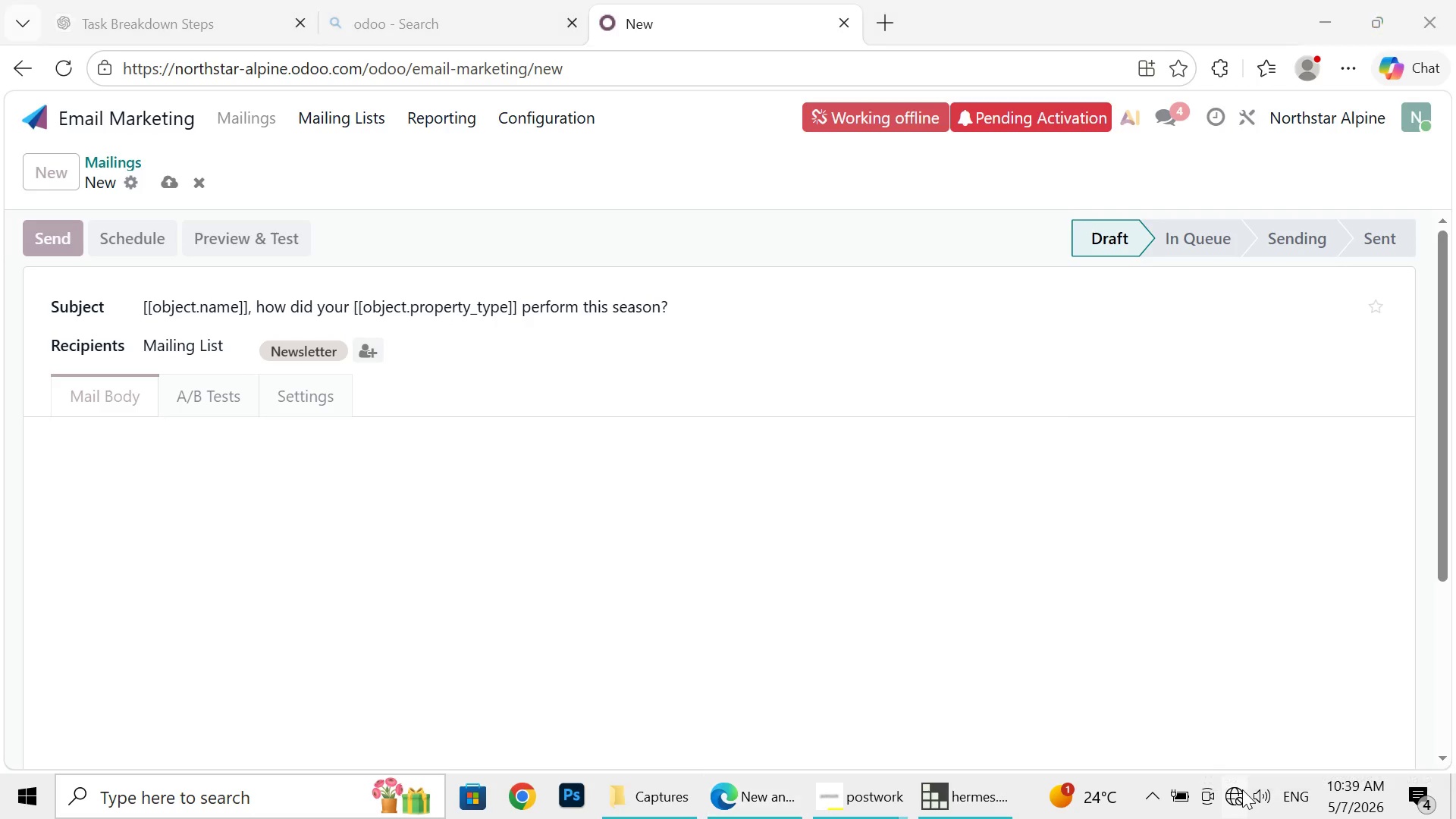 
left_click([1242, 789])
 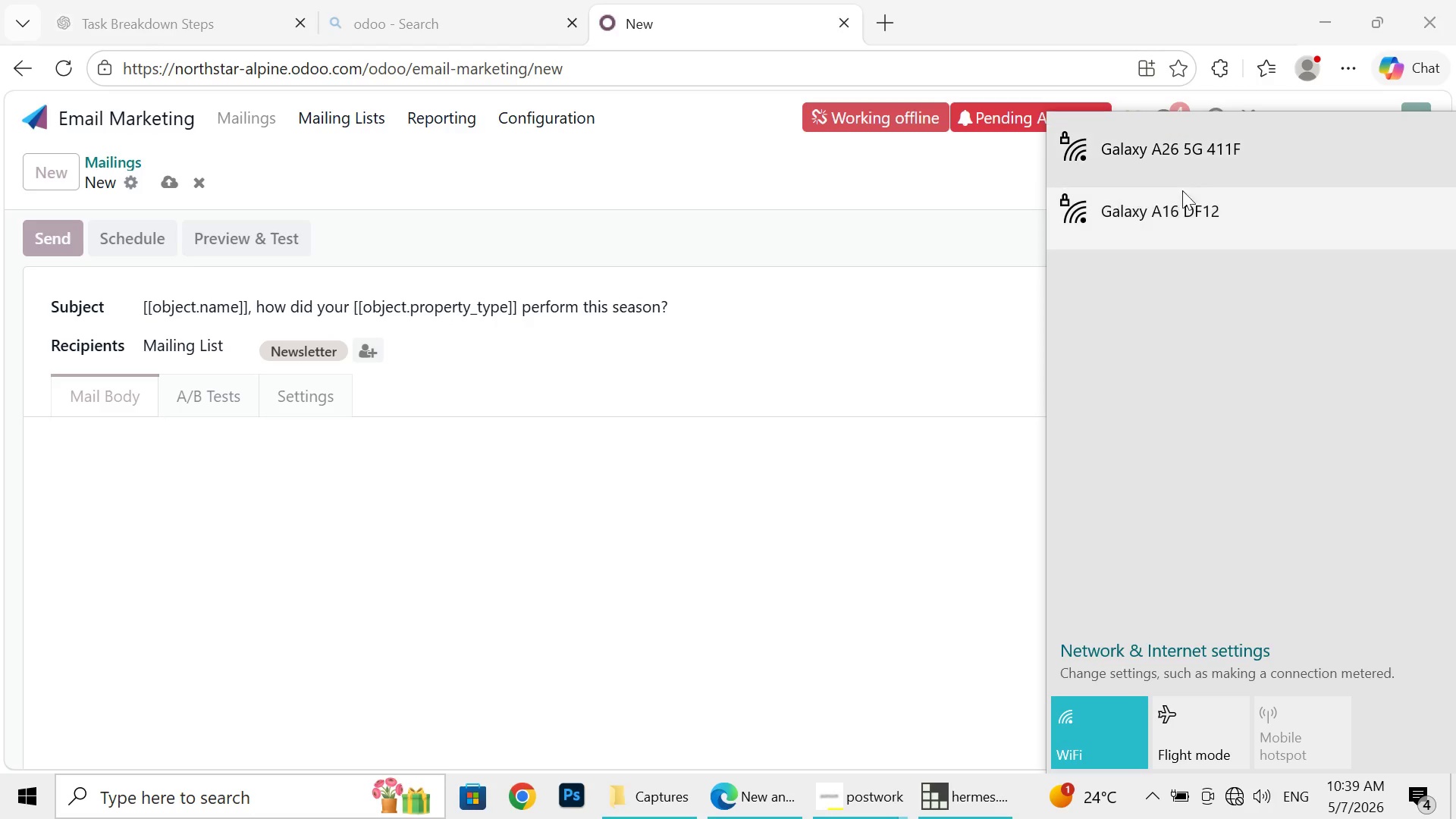 
left_click([1182, 203])
 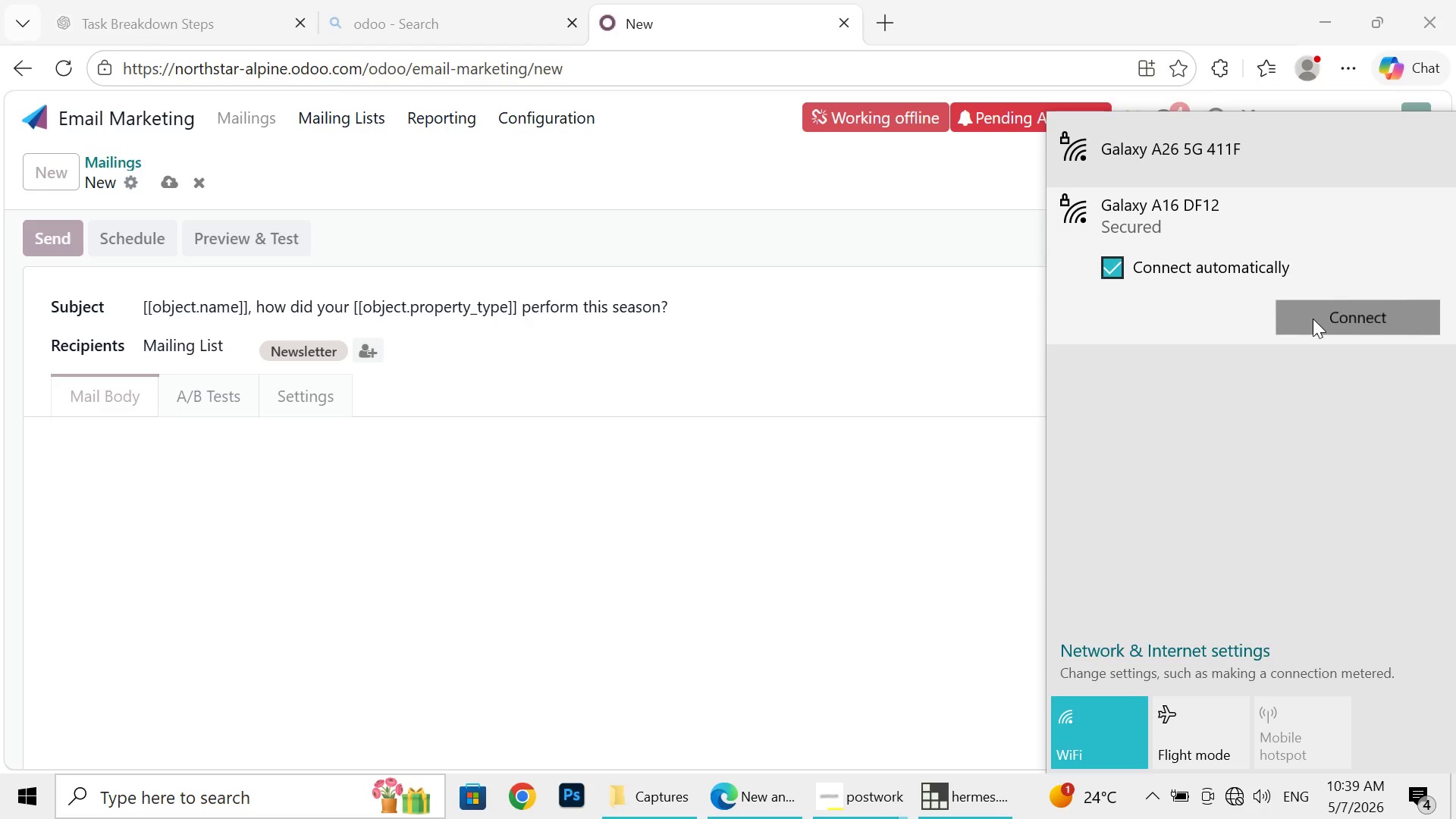 
left_click([1313, 318])
 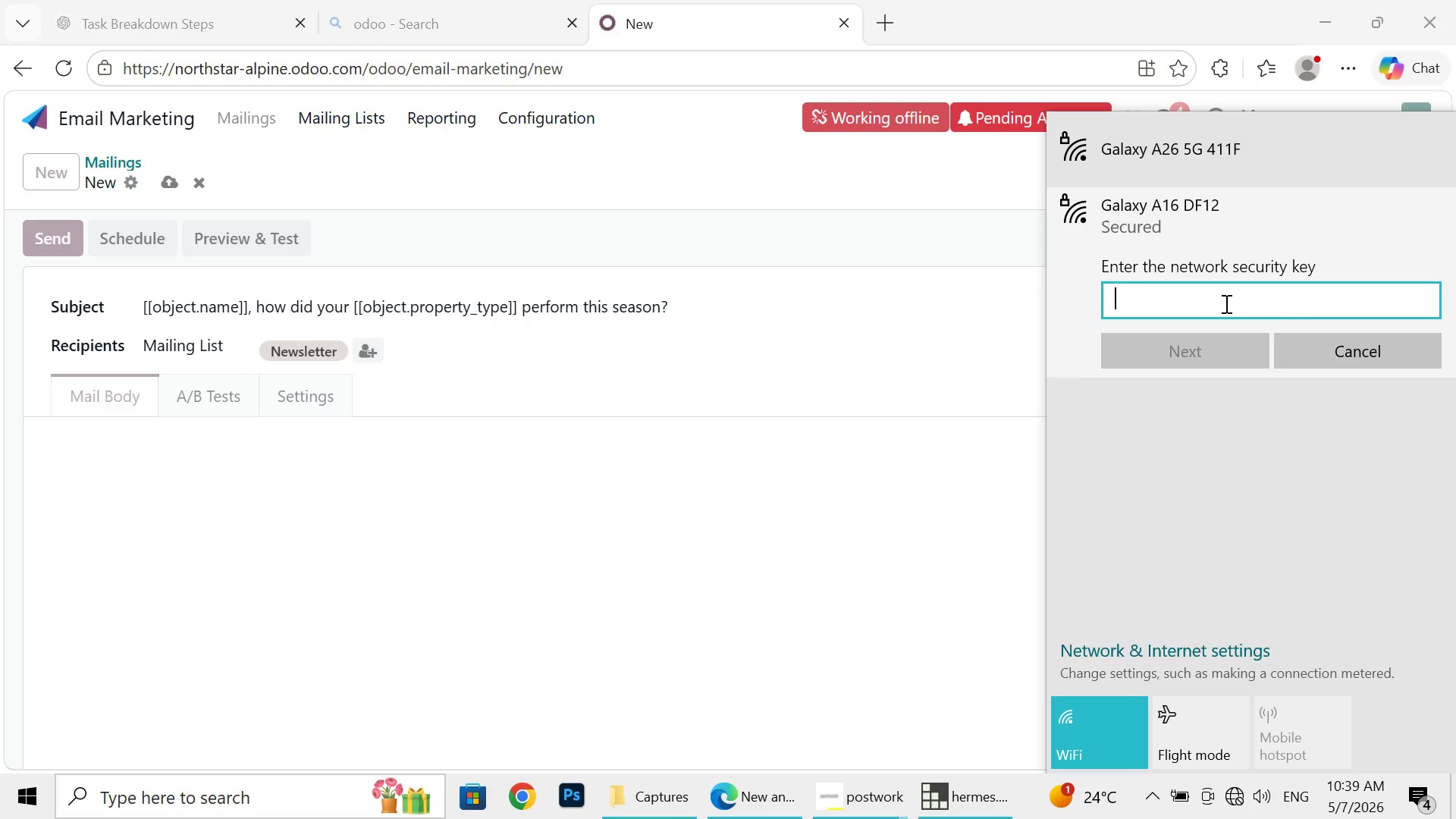 
left_click([1225, 303])
 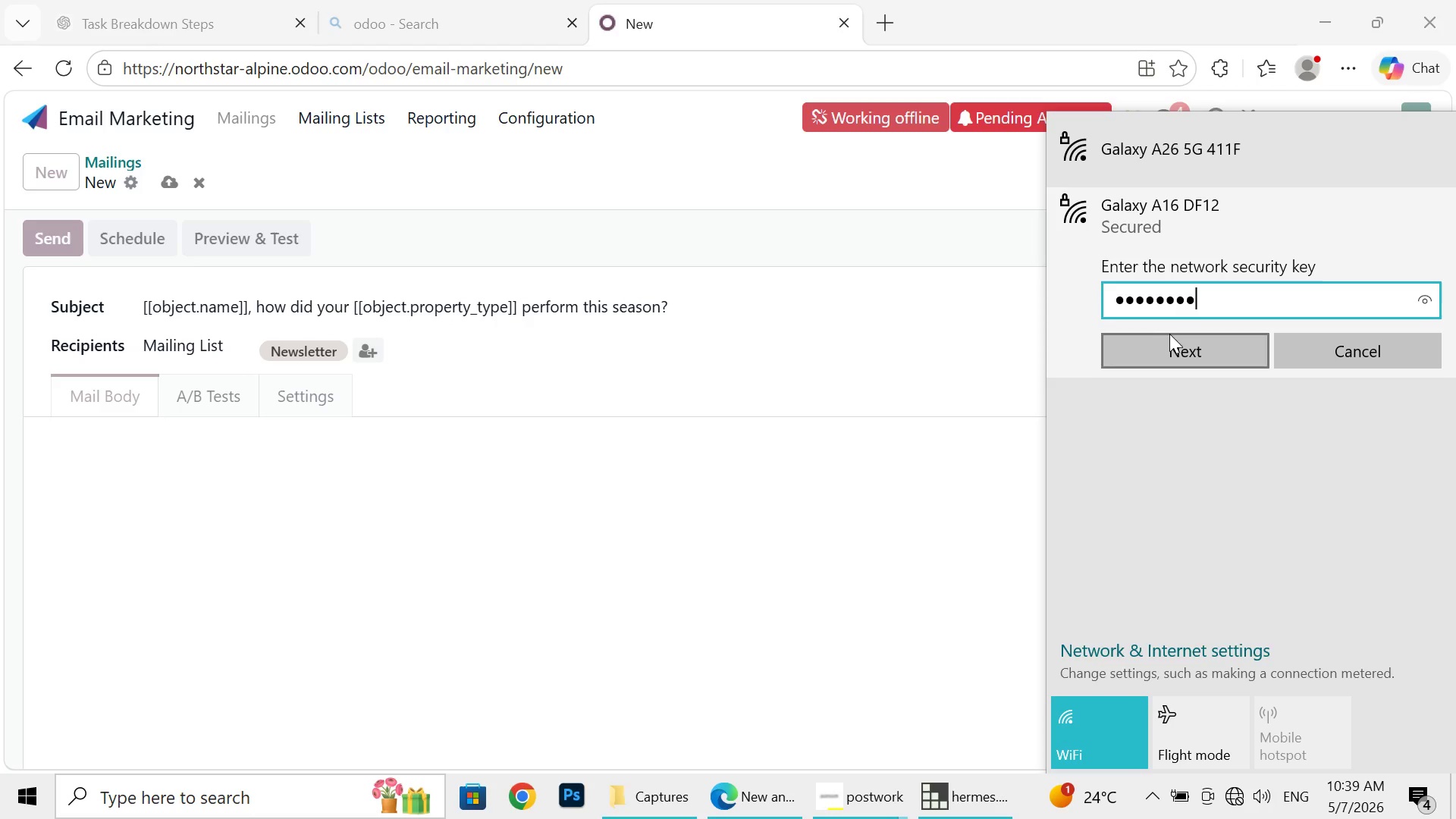 
type(11111111)
 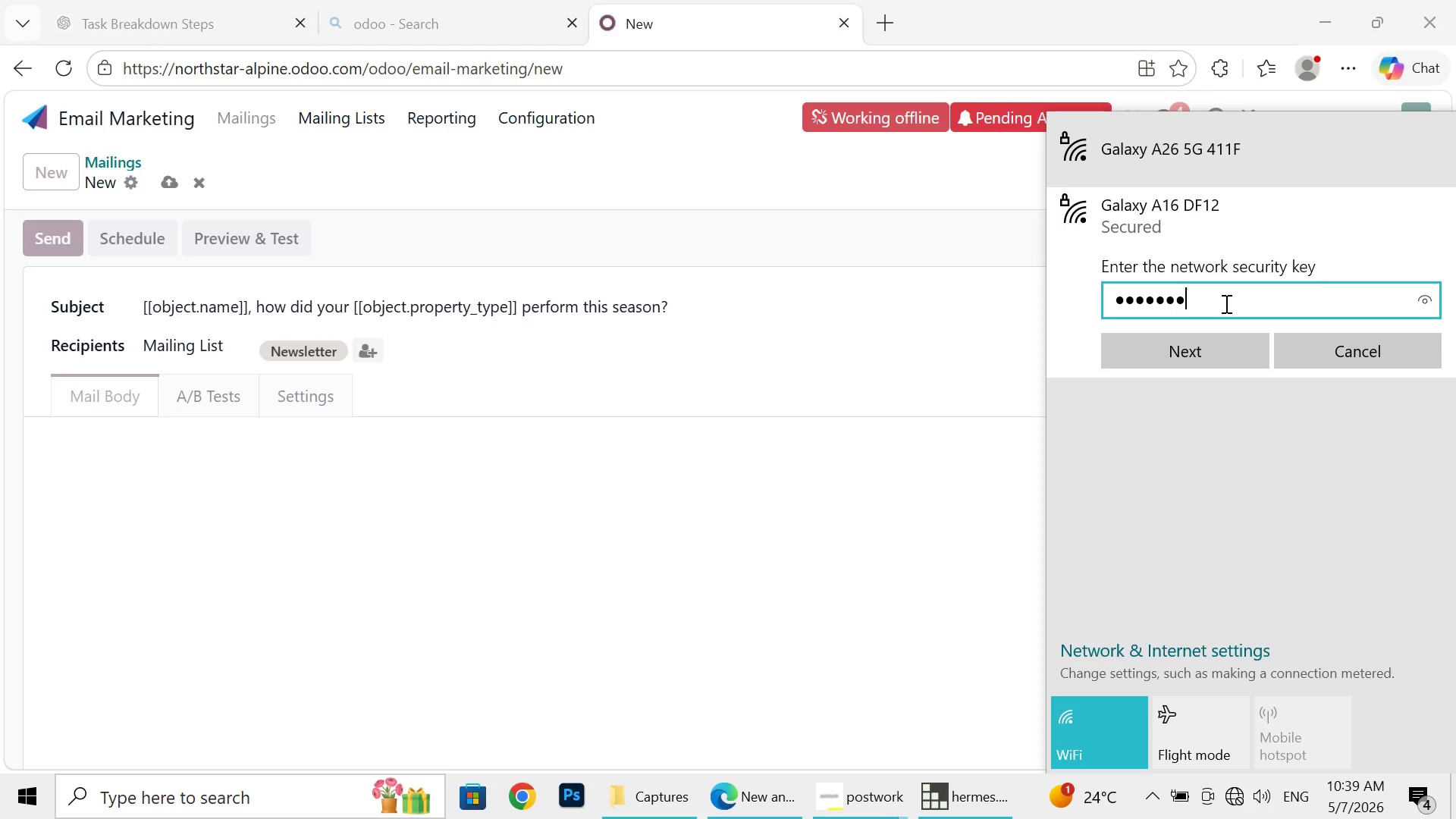 
left_click([1172, 338])
 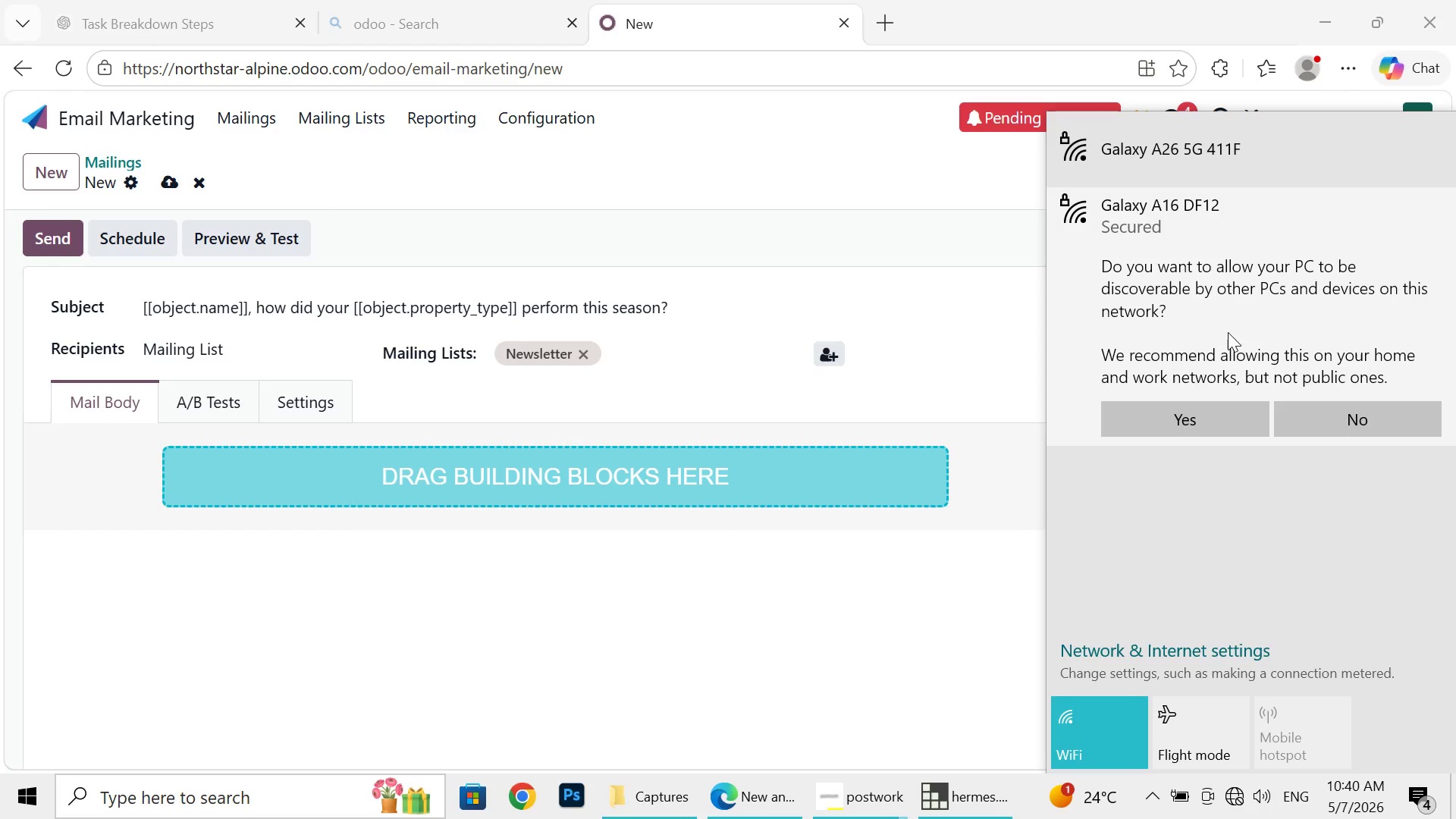 
wait(50.95)
 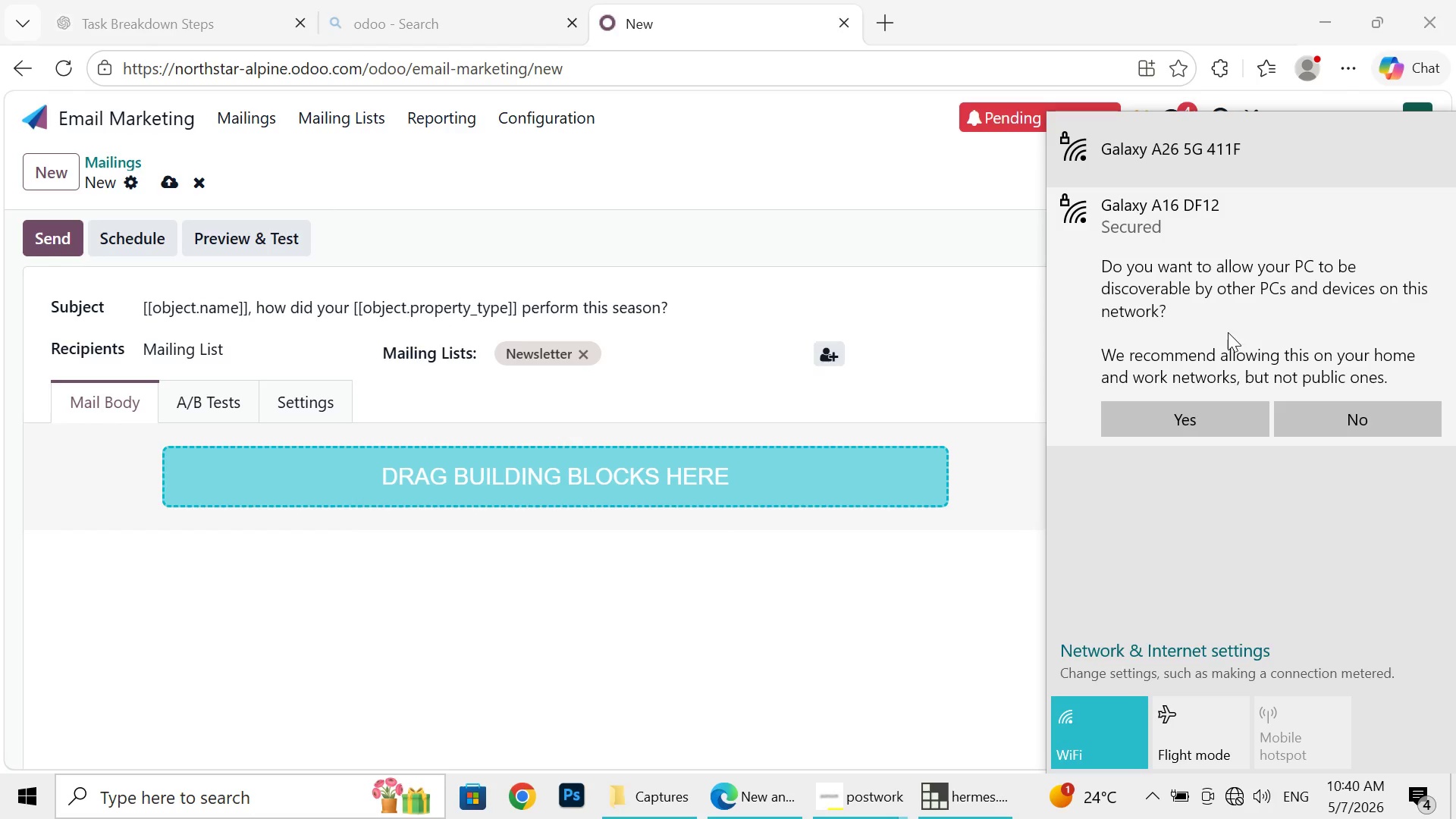 
left_click([1203, 413])
 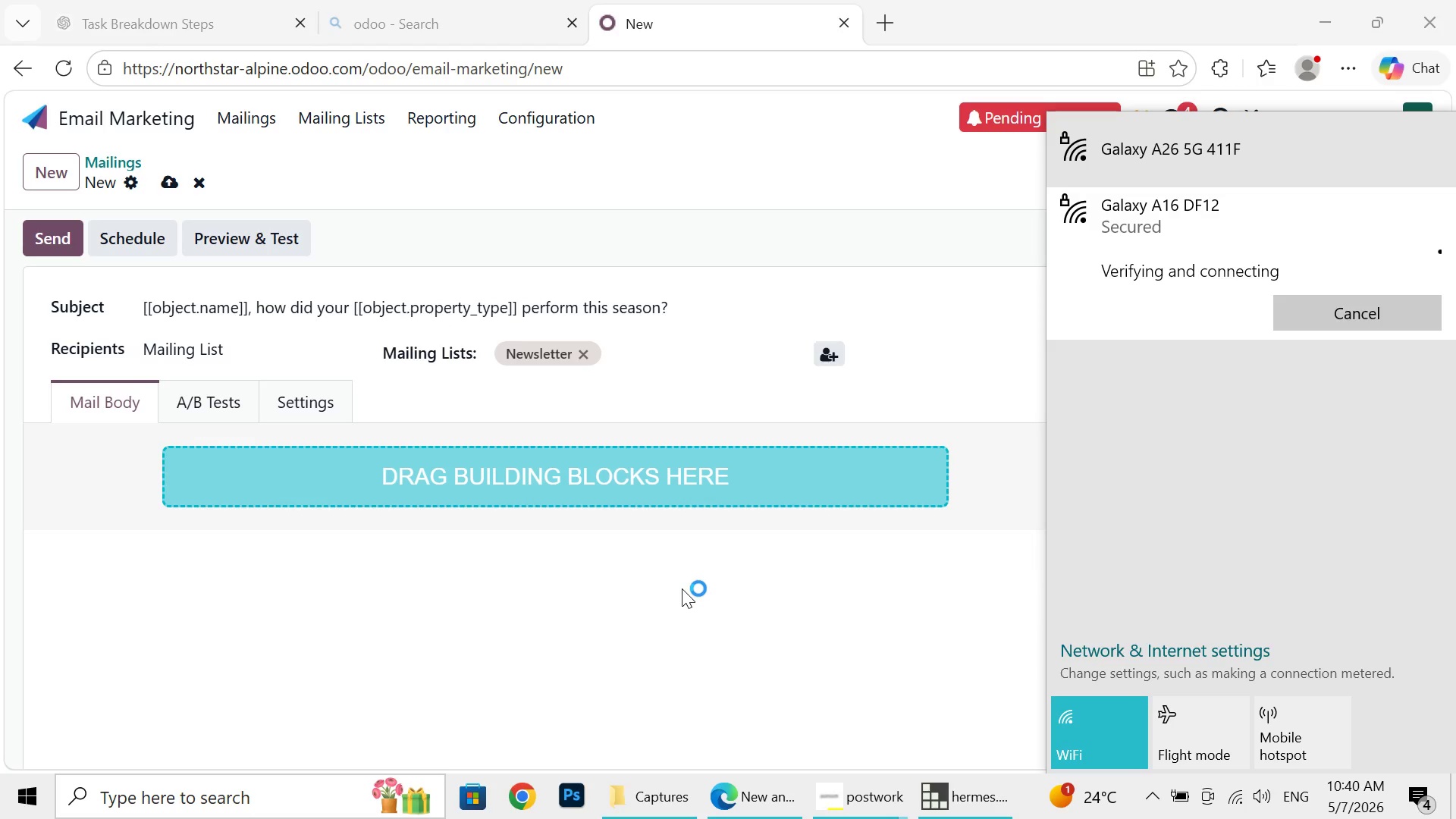 
wait(20.53)
 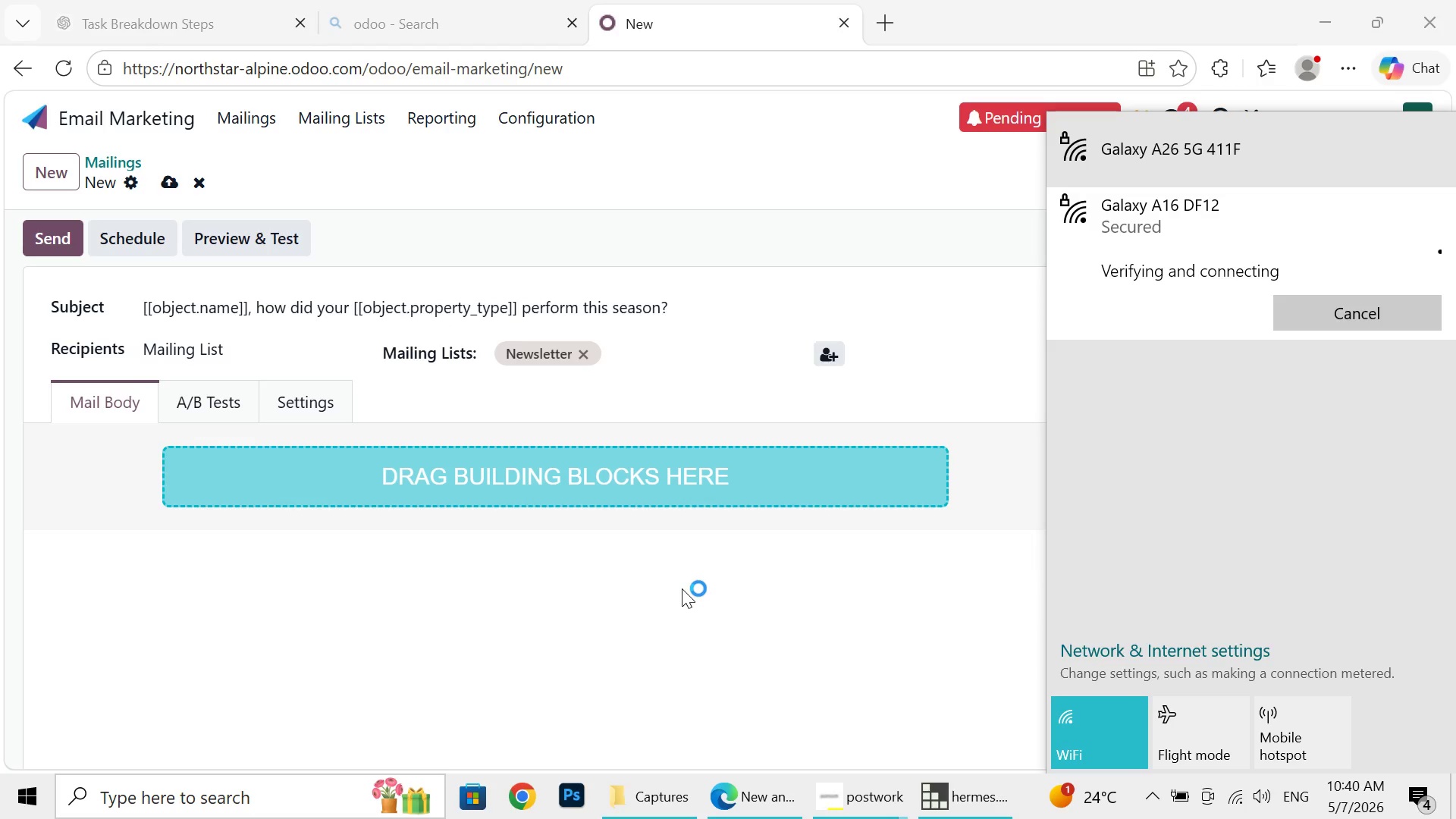 
left_click([682, 588])
 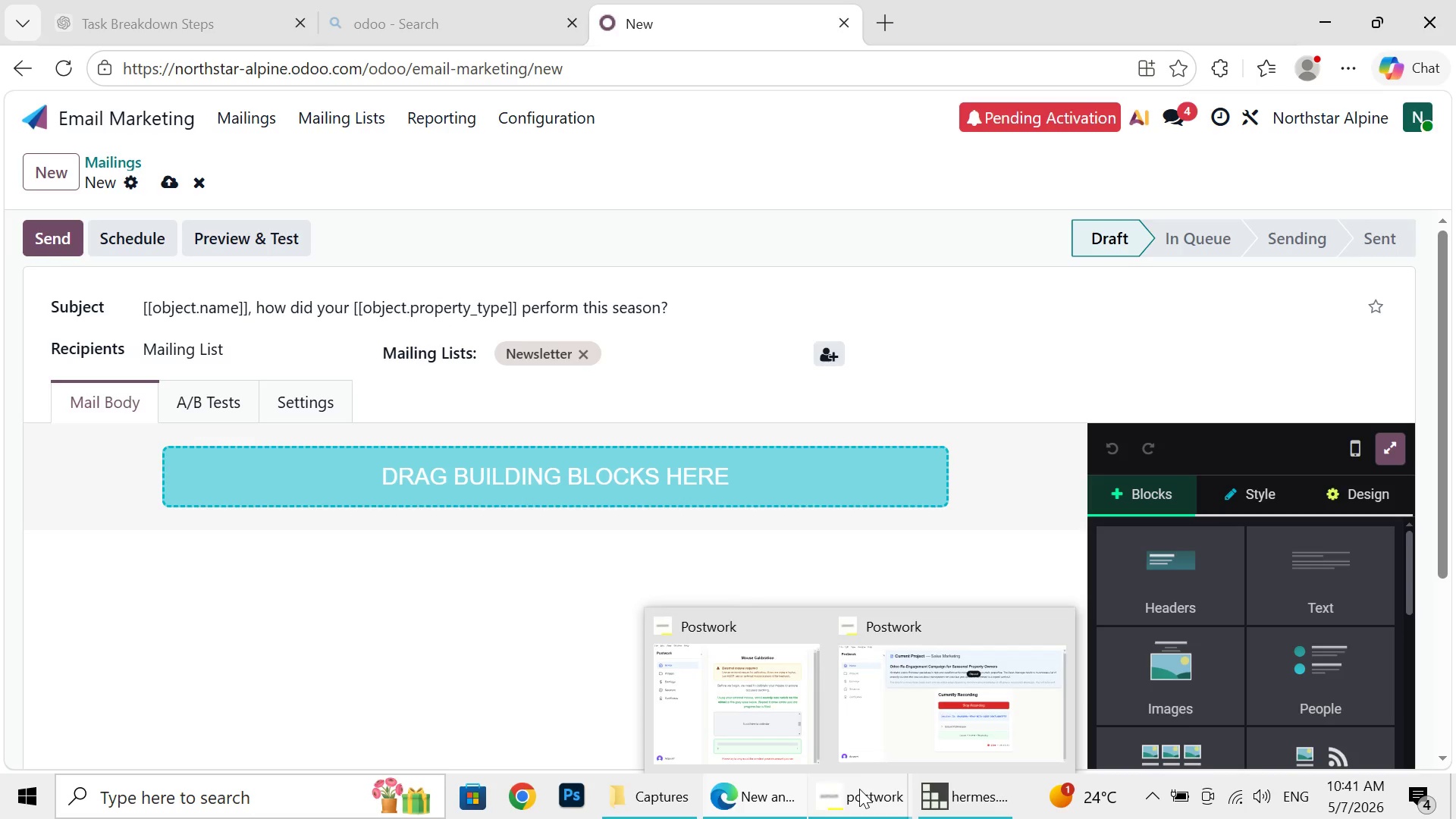 
wait(6.98)
 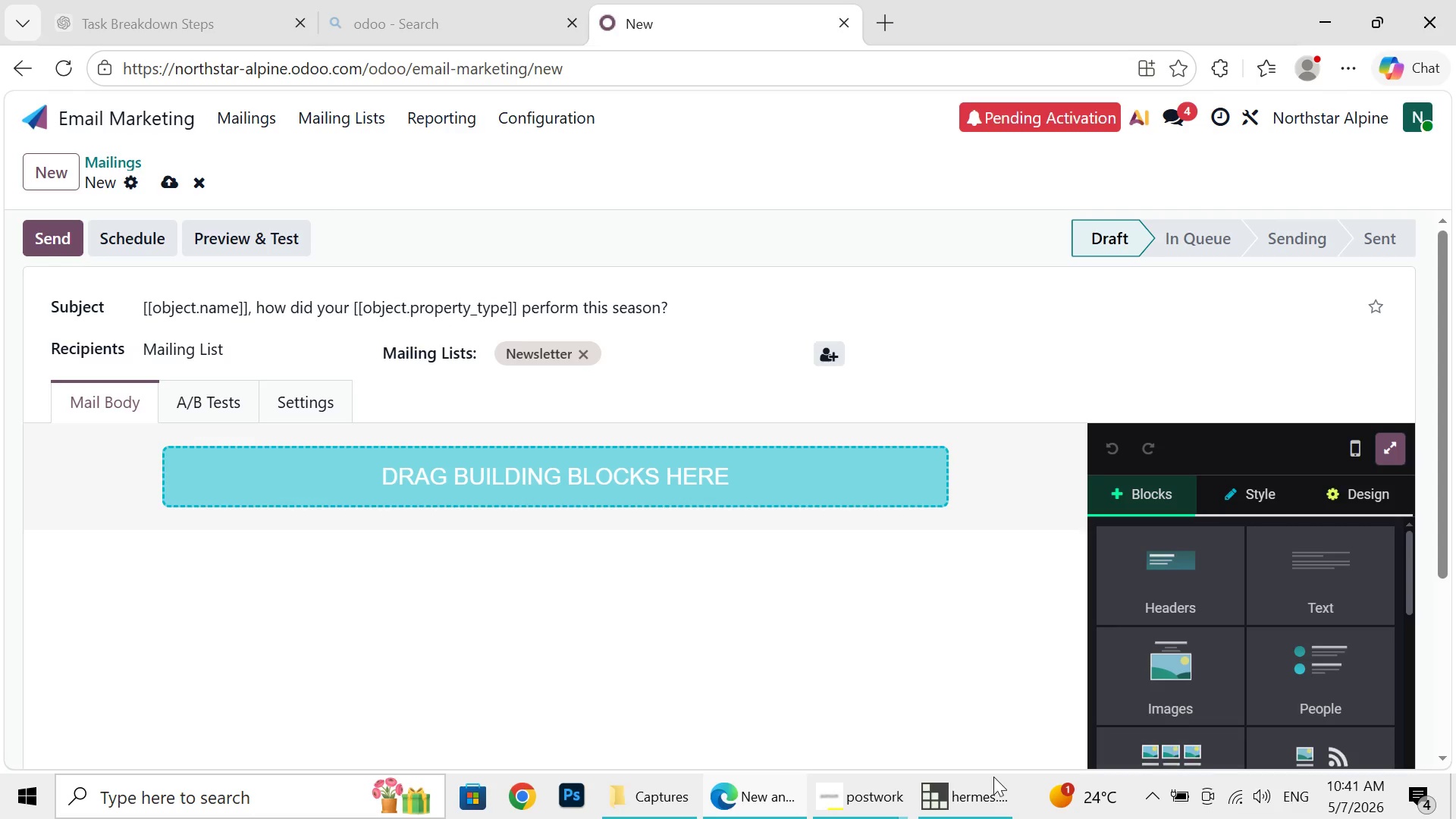 
left_click([859, 789])
 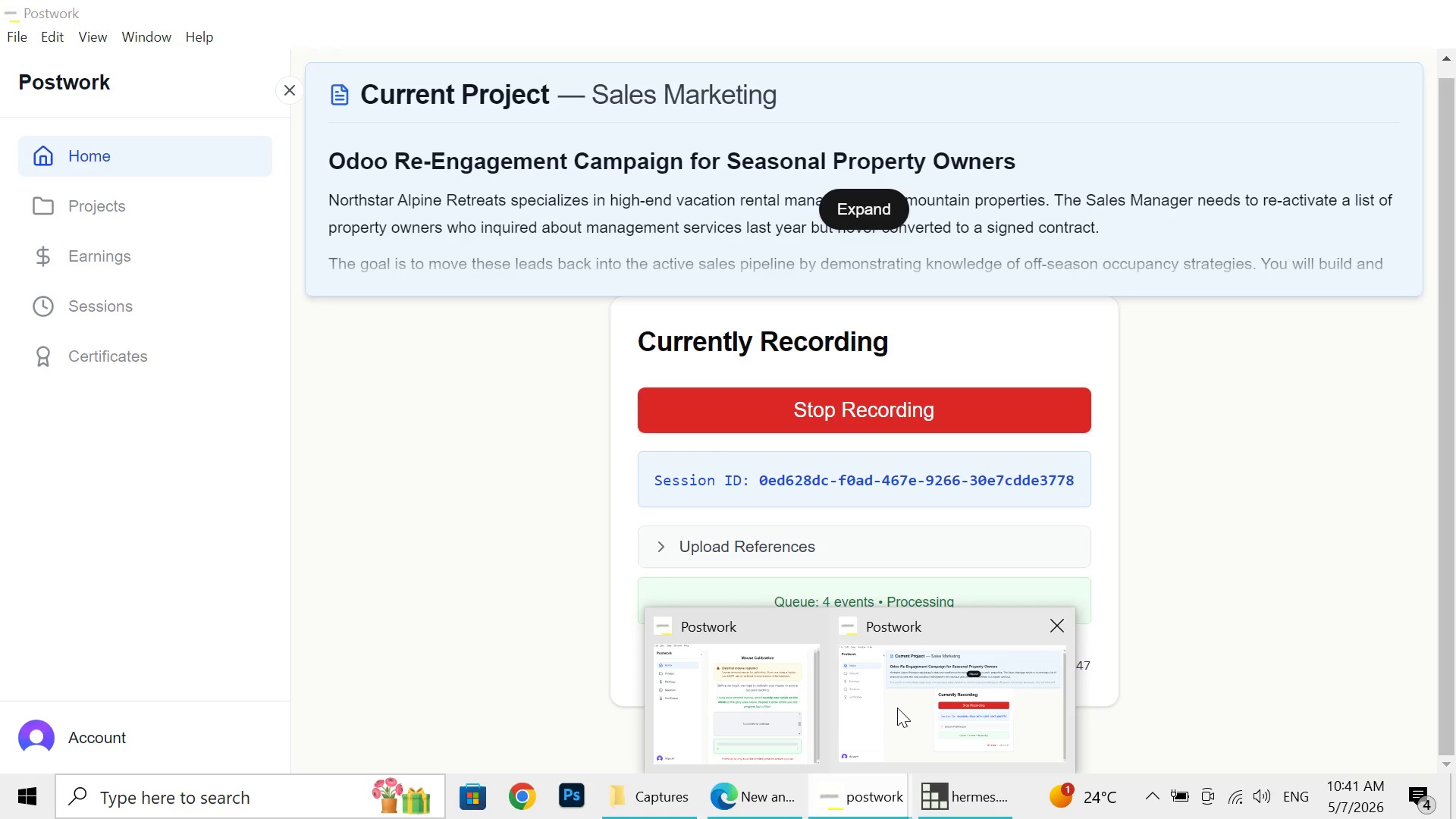 
left_click([897, 708])